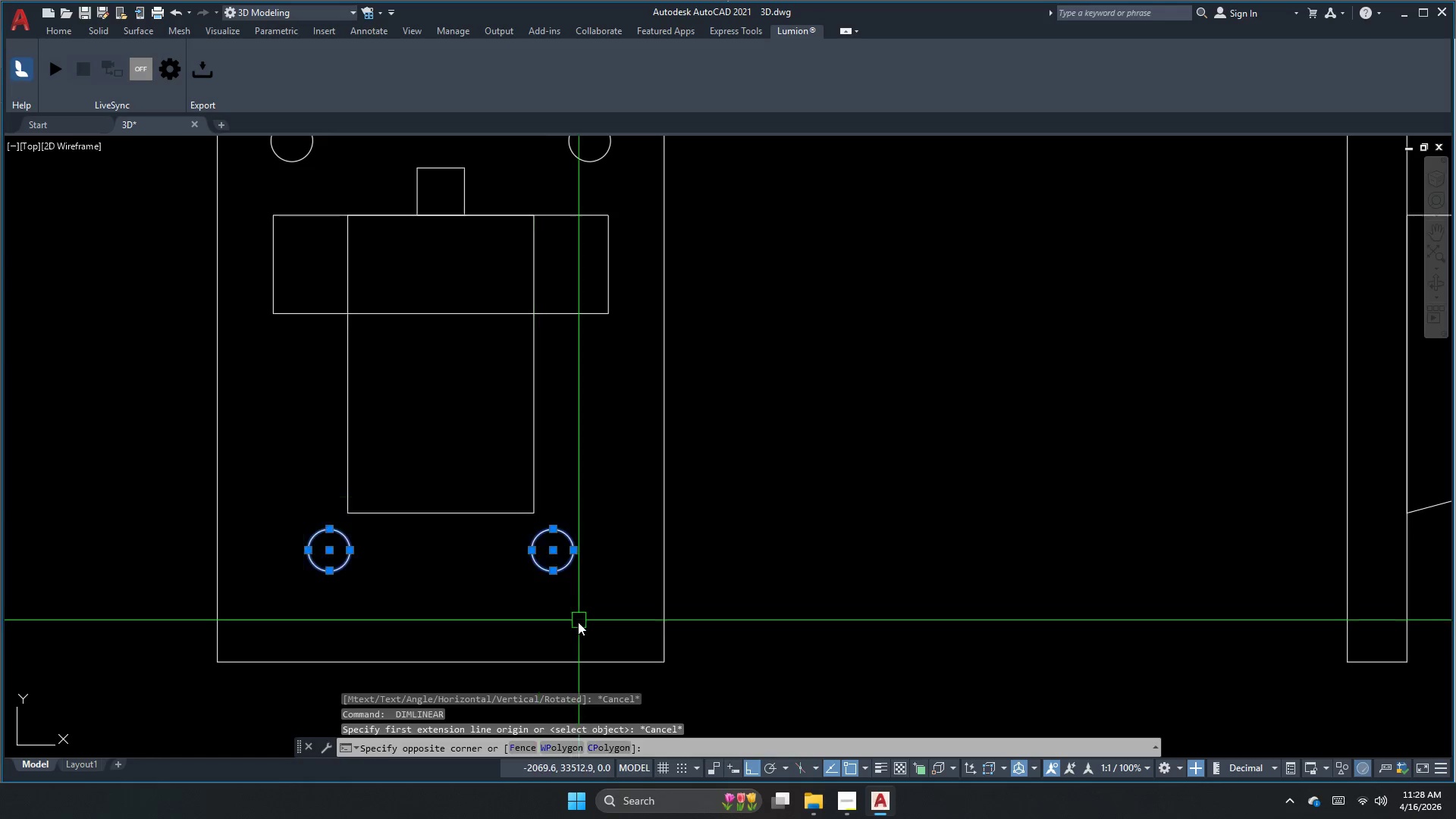 
key(E)
 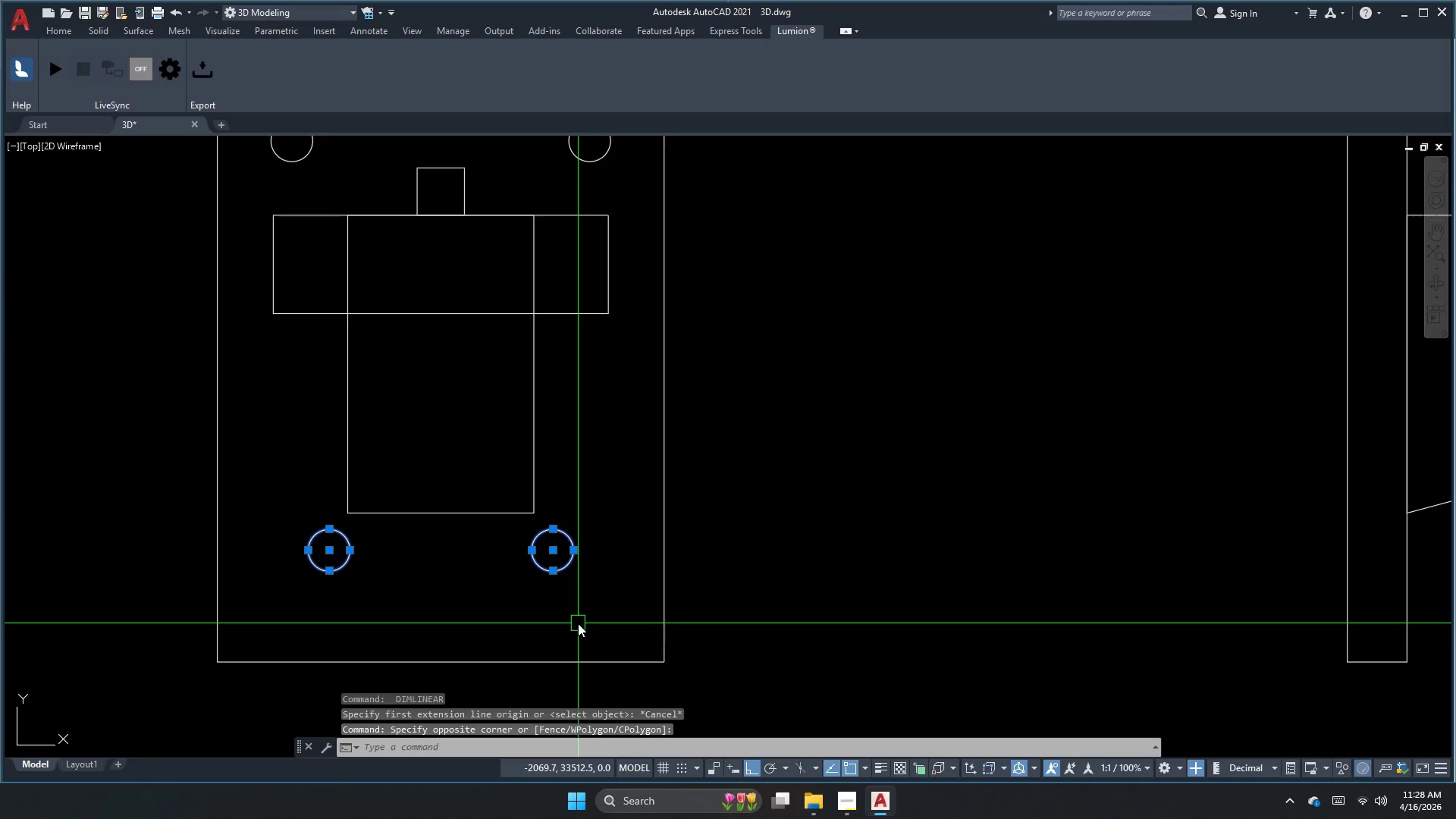 
triple_click([578, 623])
 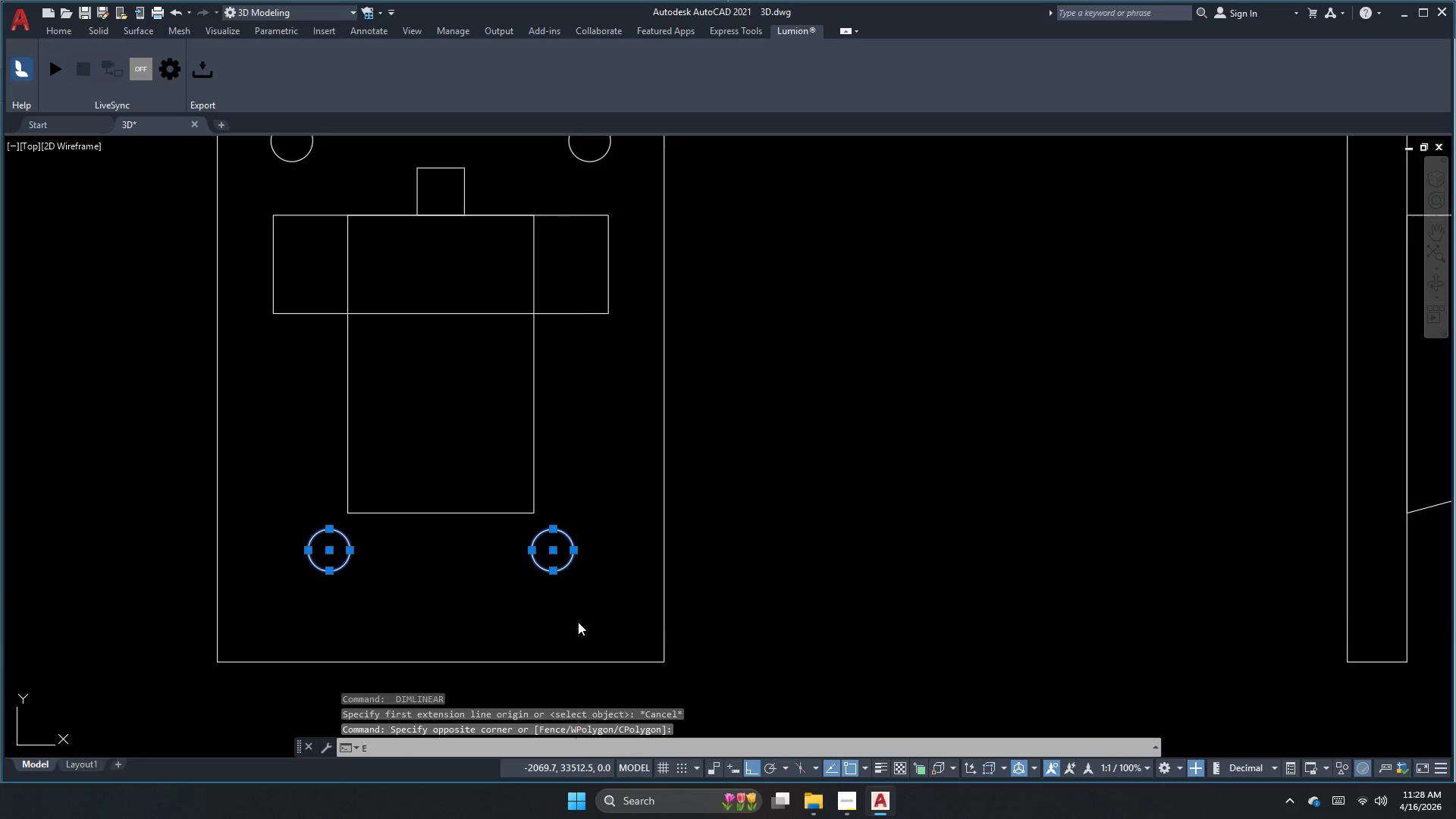 
key(Space)
 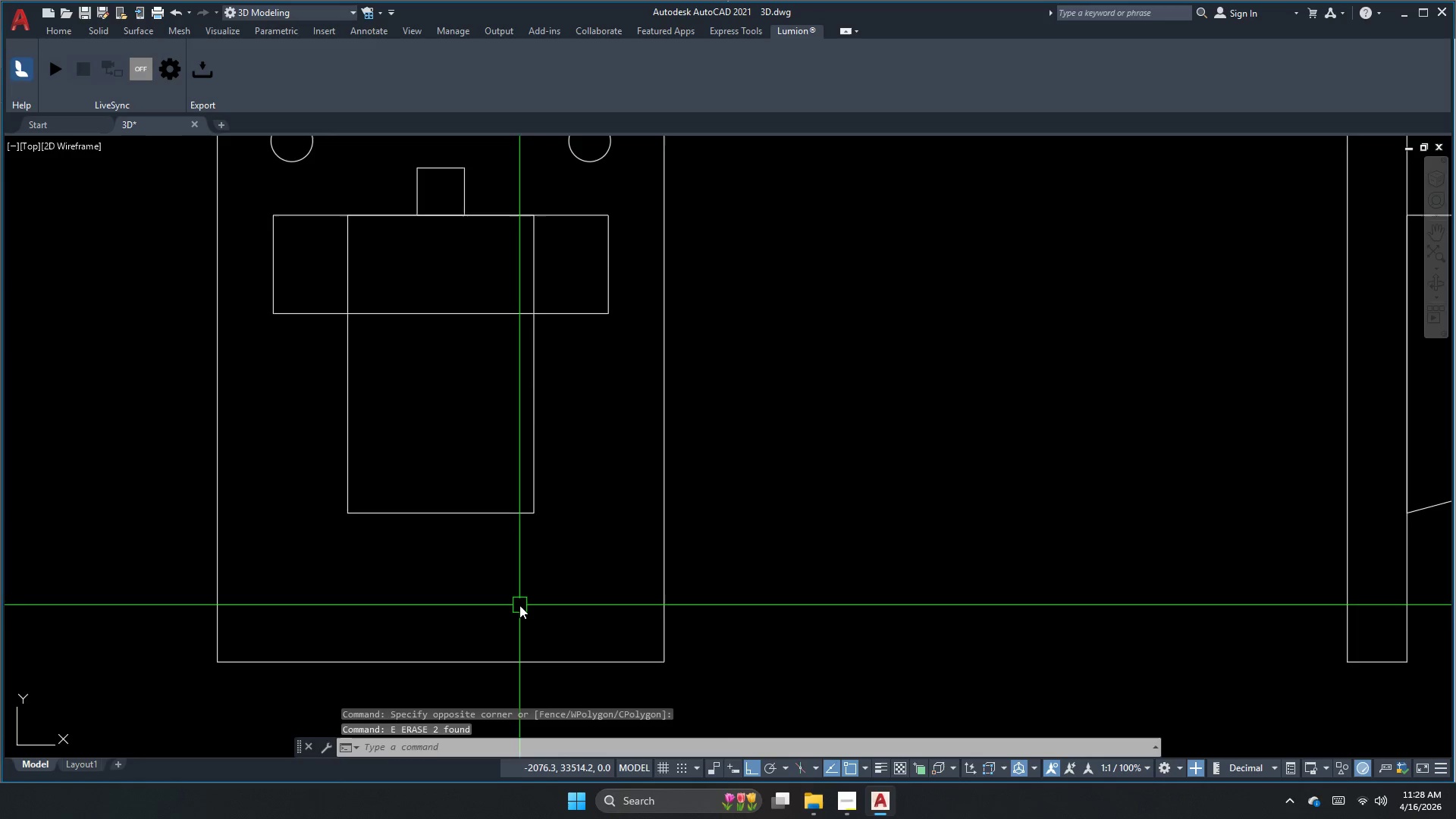 
key(Escape)
 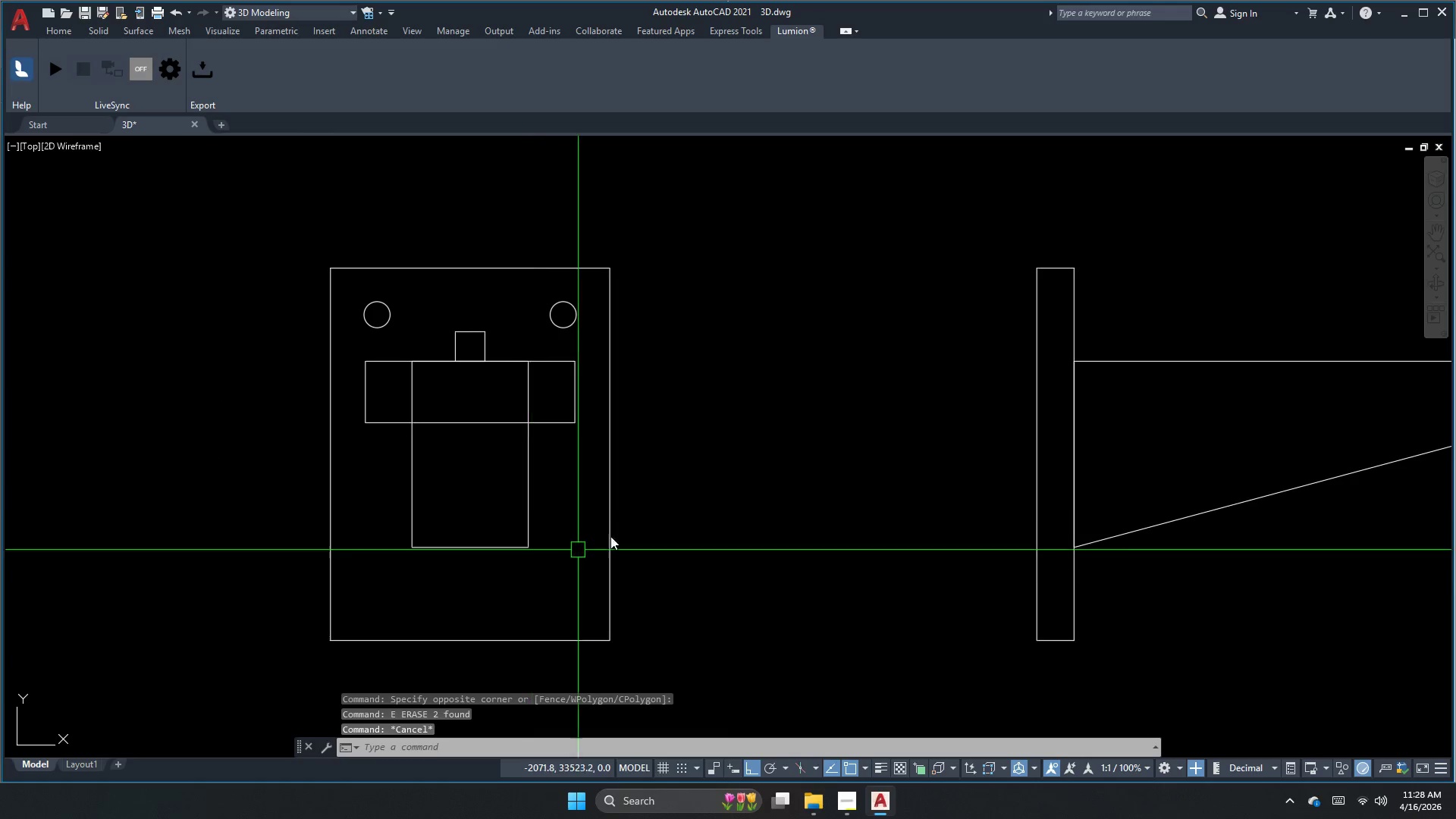 
scroll: coordinate [866, 502], scroll_direction: down, amount: 3.0
 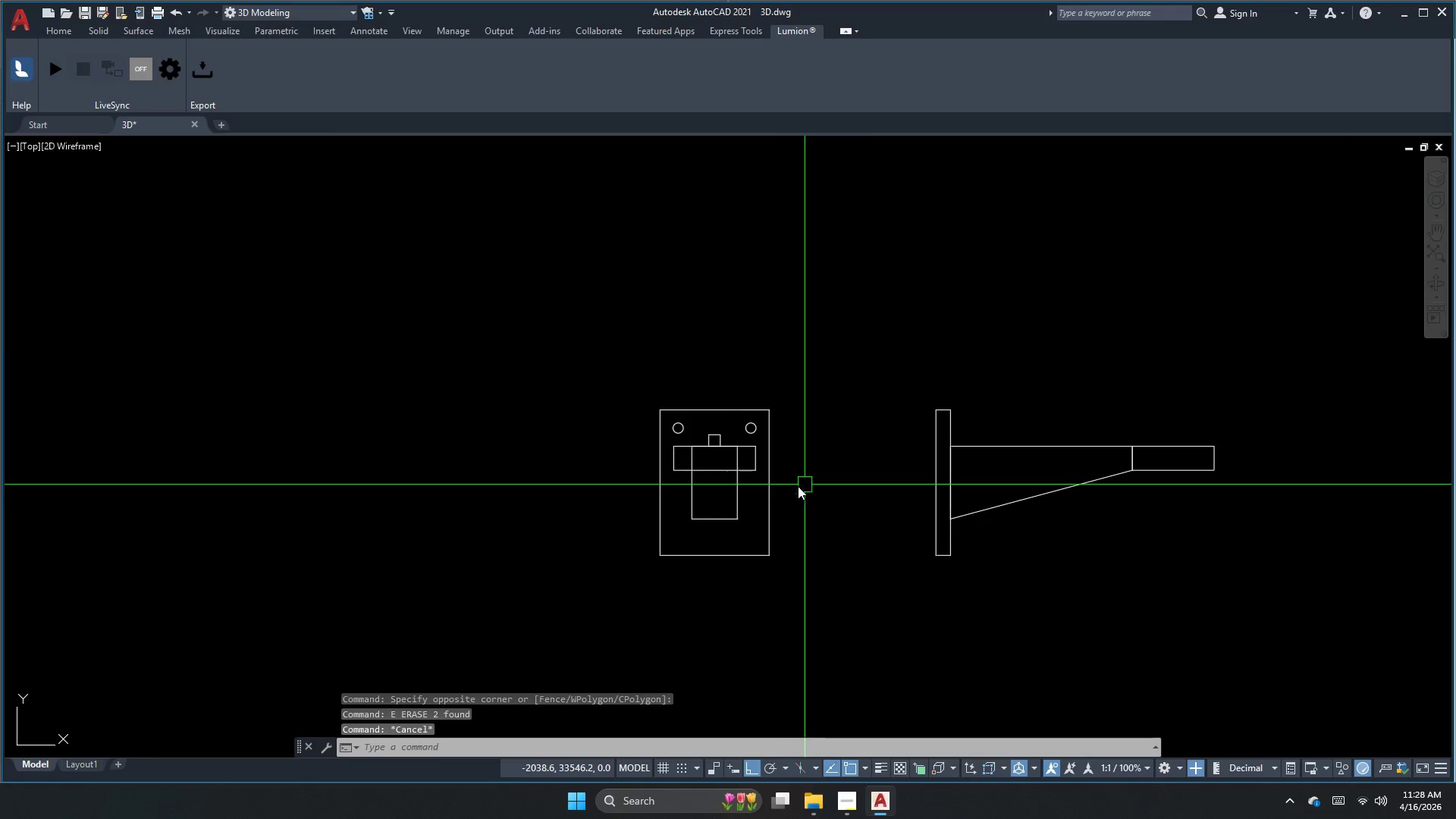 
scroll: coordinate [686, 514], scroll_direction: up, amount: 1.0
 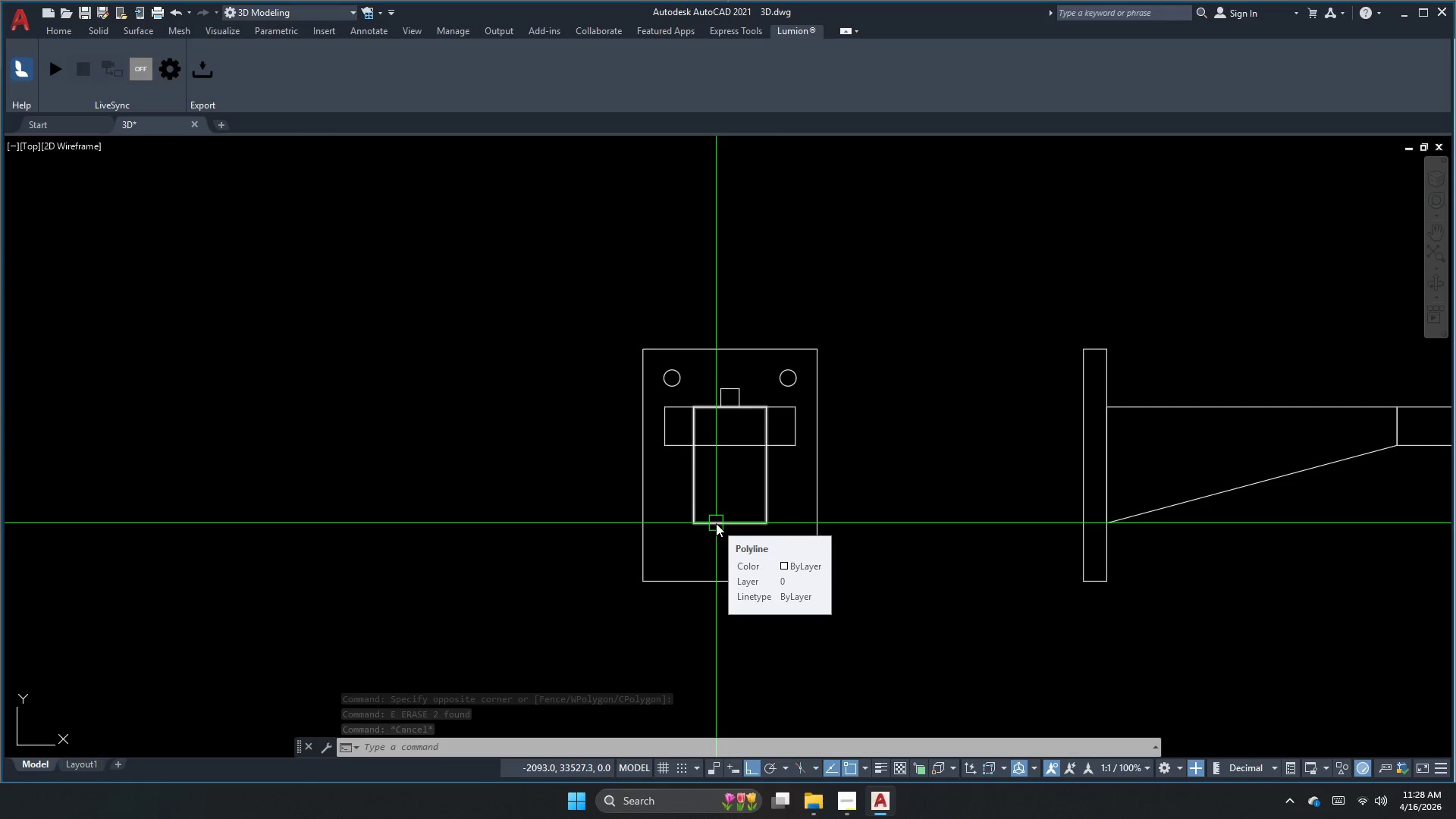 
key(Escape)
type(rec )
 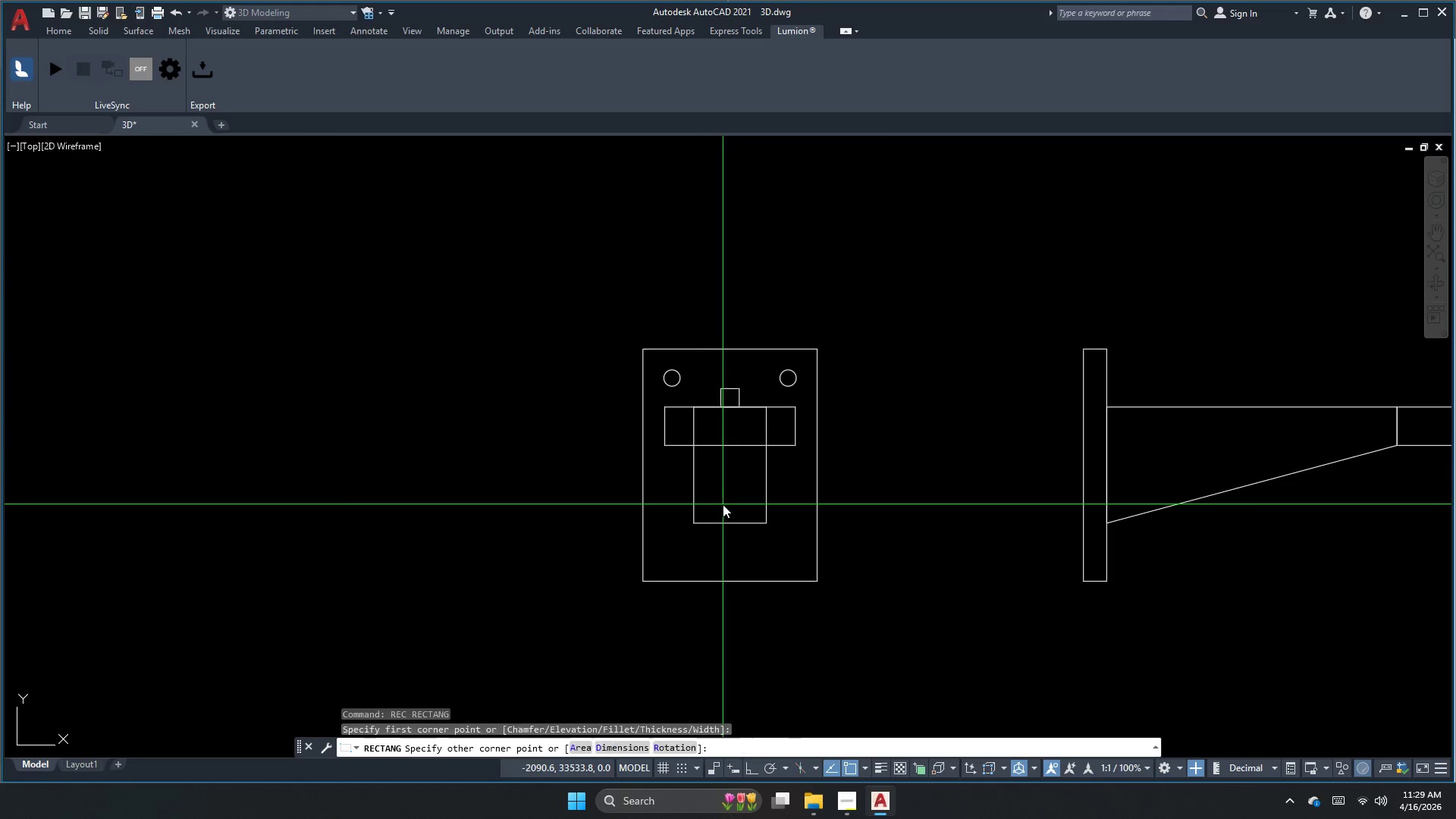 
key(D)
 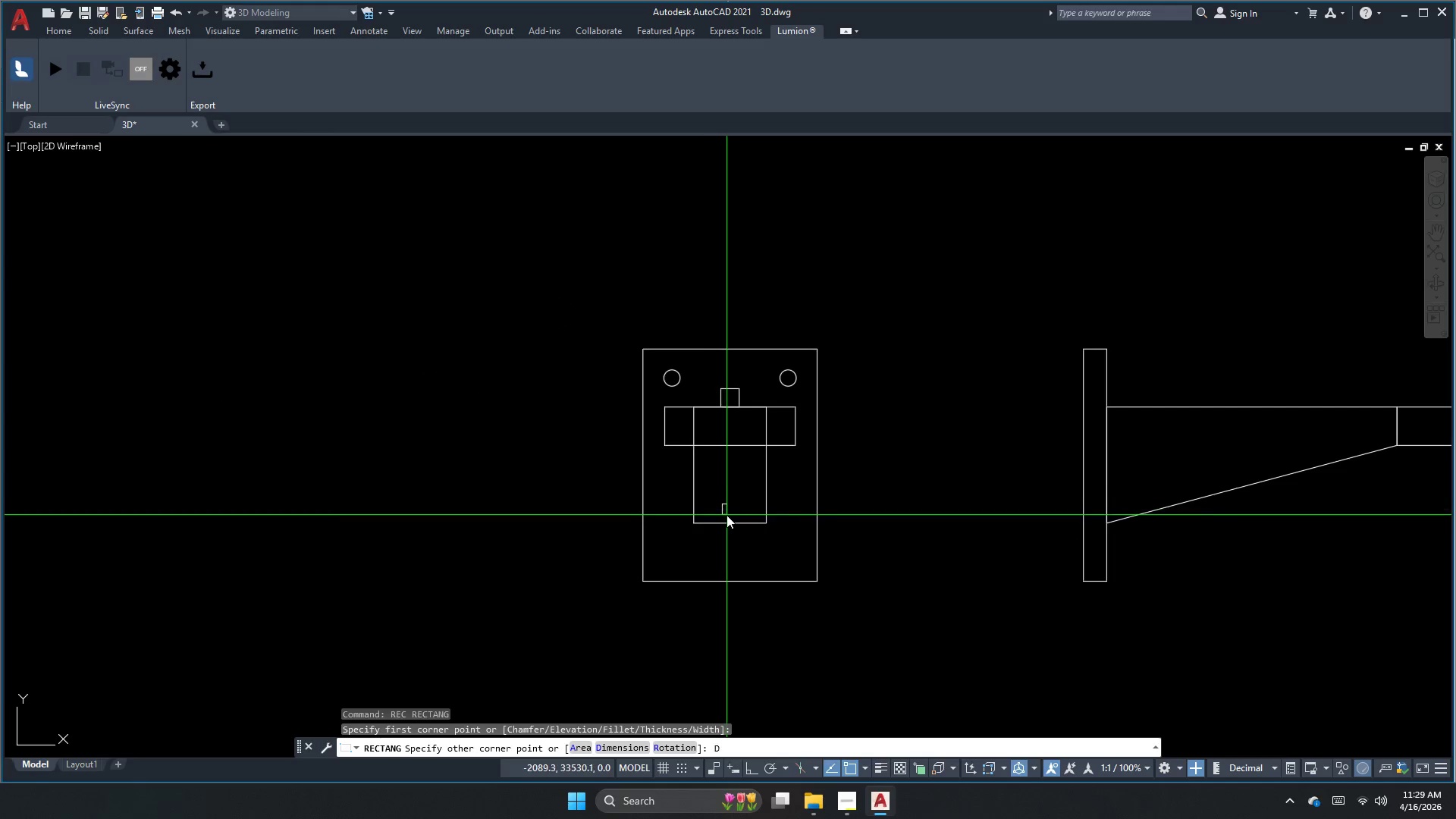 
key(Space)
 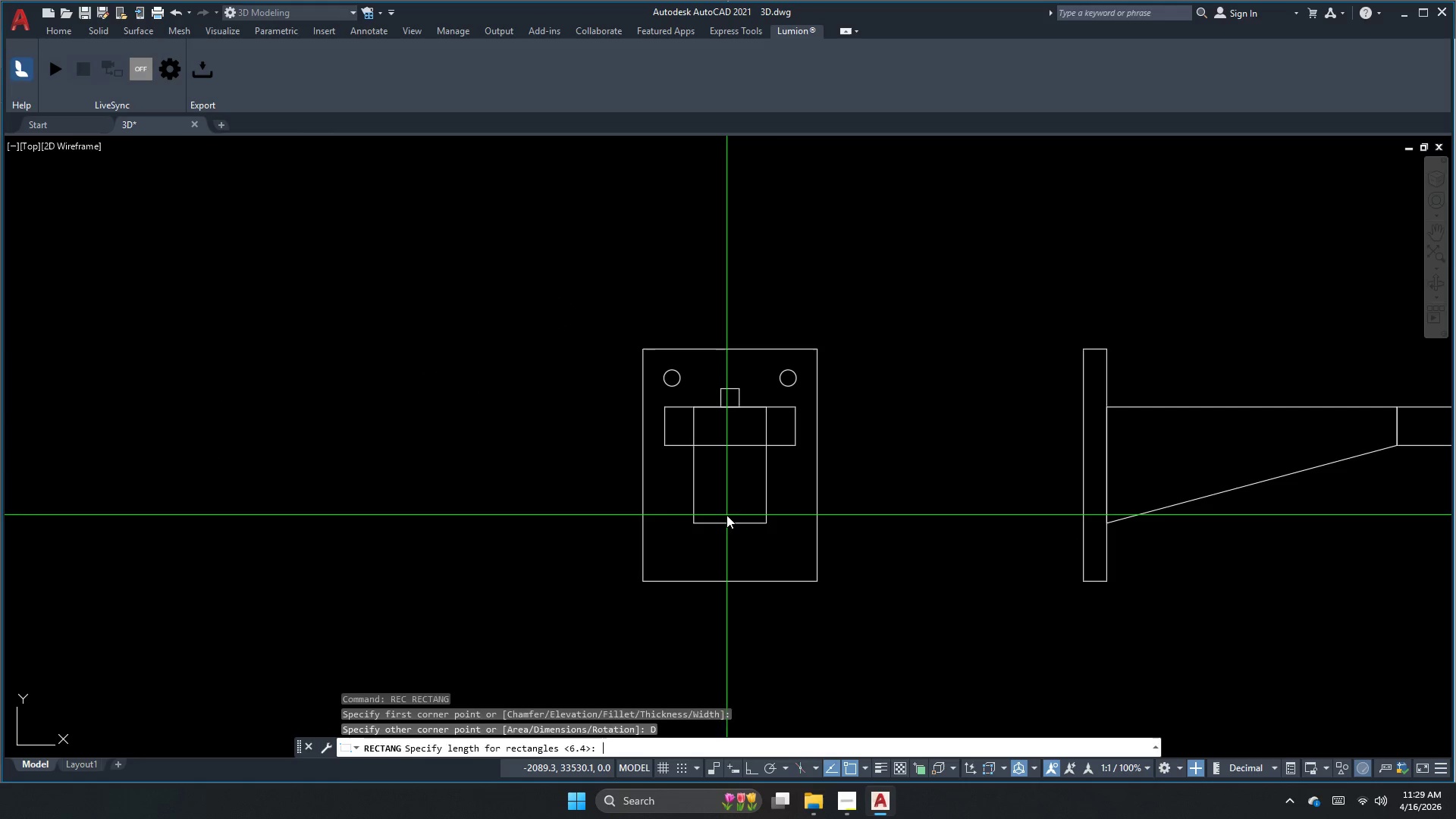 
key(Escape)
 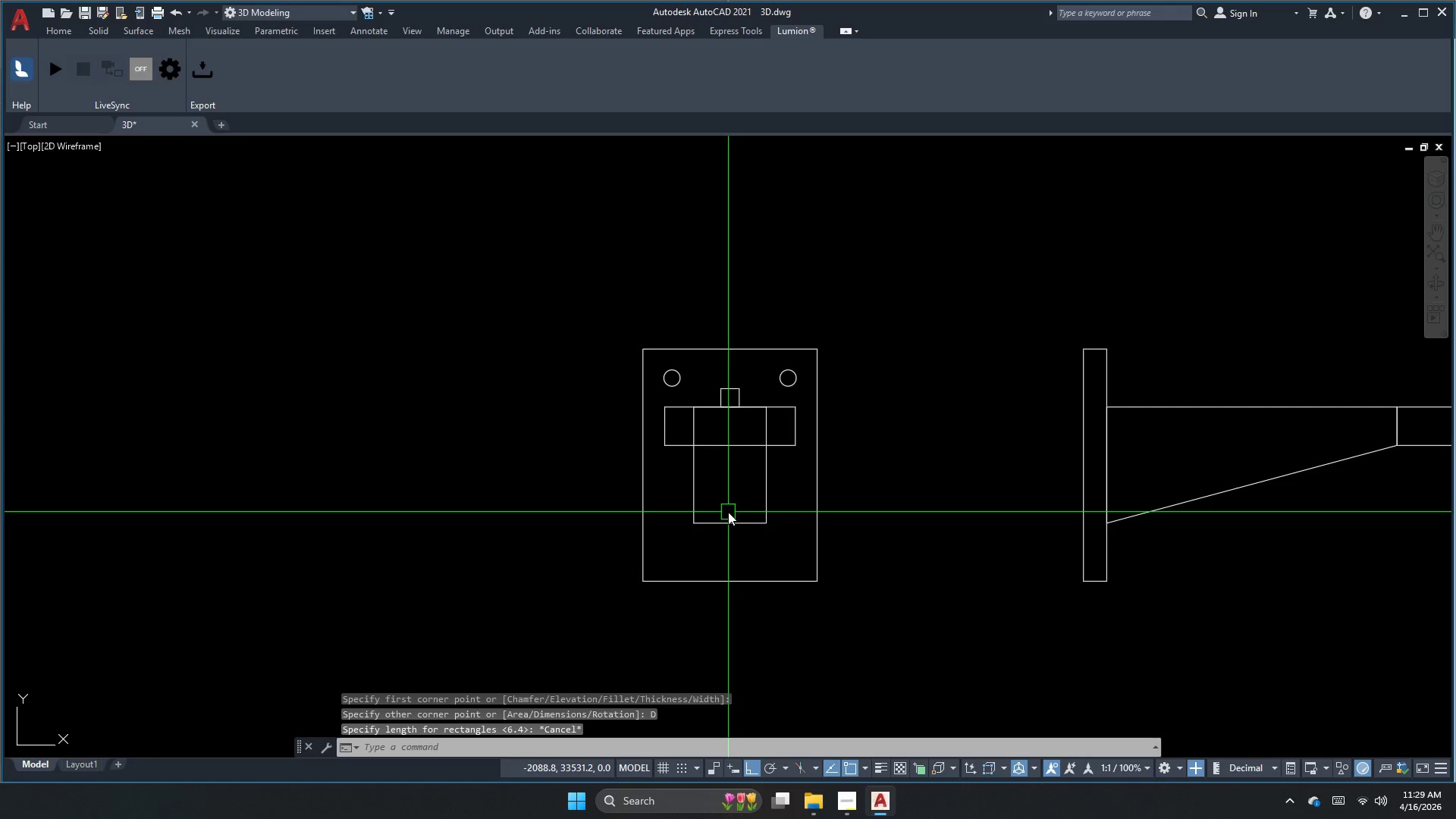 
key(Escape)
type(rec )
 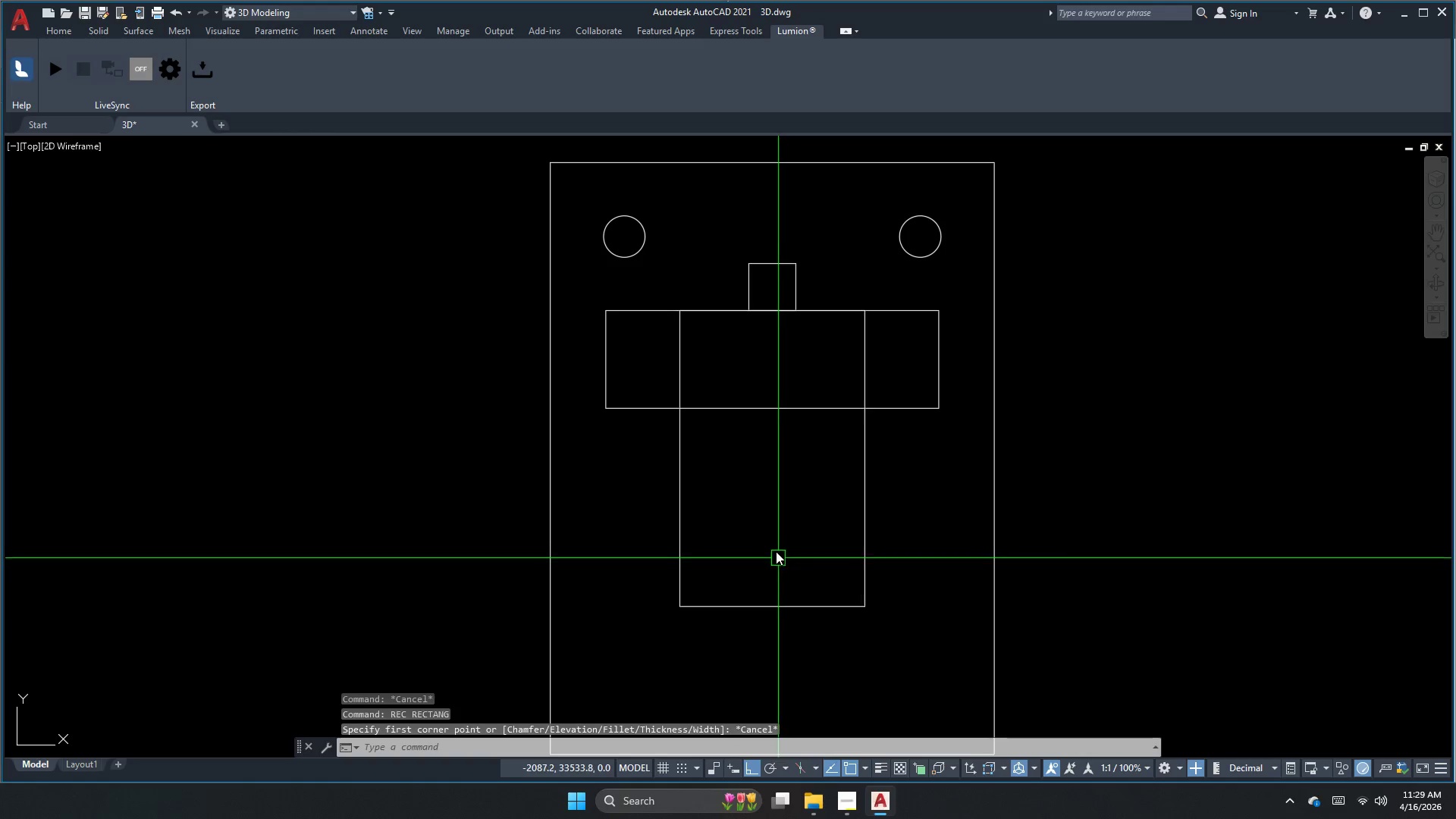 
scroll: coordinate [700, 472], scroll_direction: up, amount: 2.0
 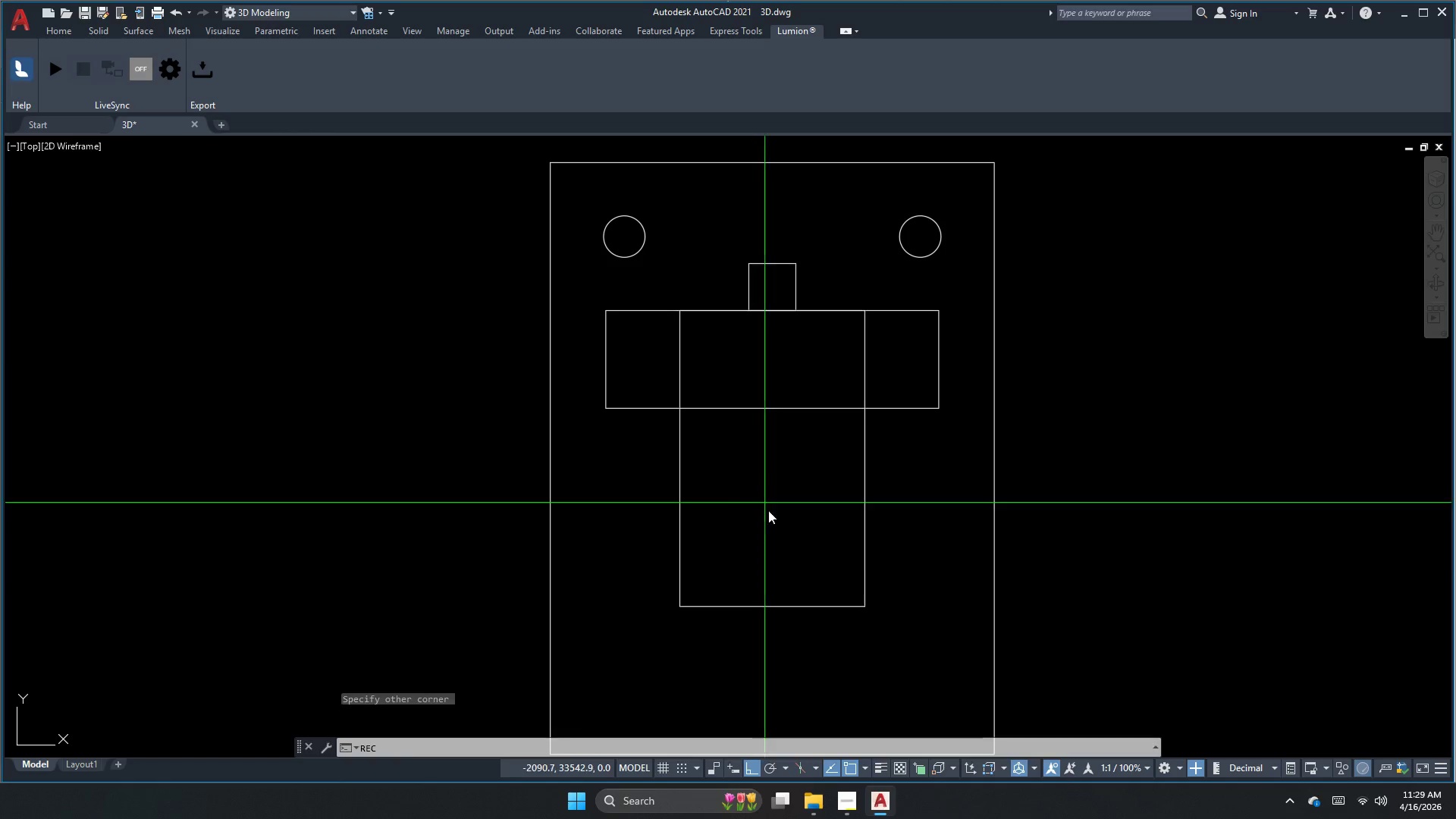 
key(Escape)
type(rec d 12)
key(NumpadEnter)
type(12)
key(NumpadEnter)
 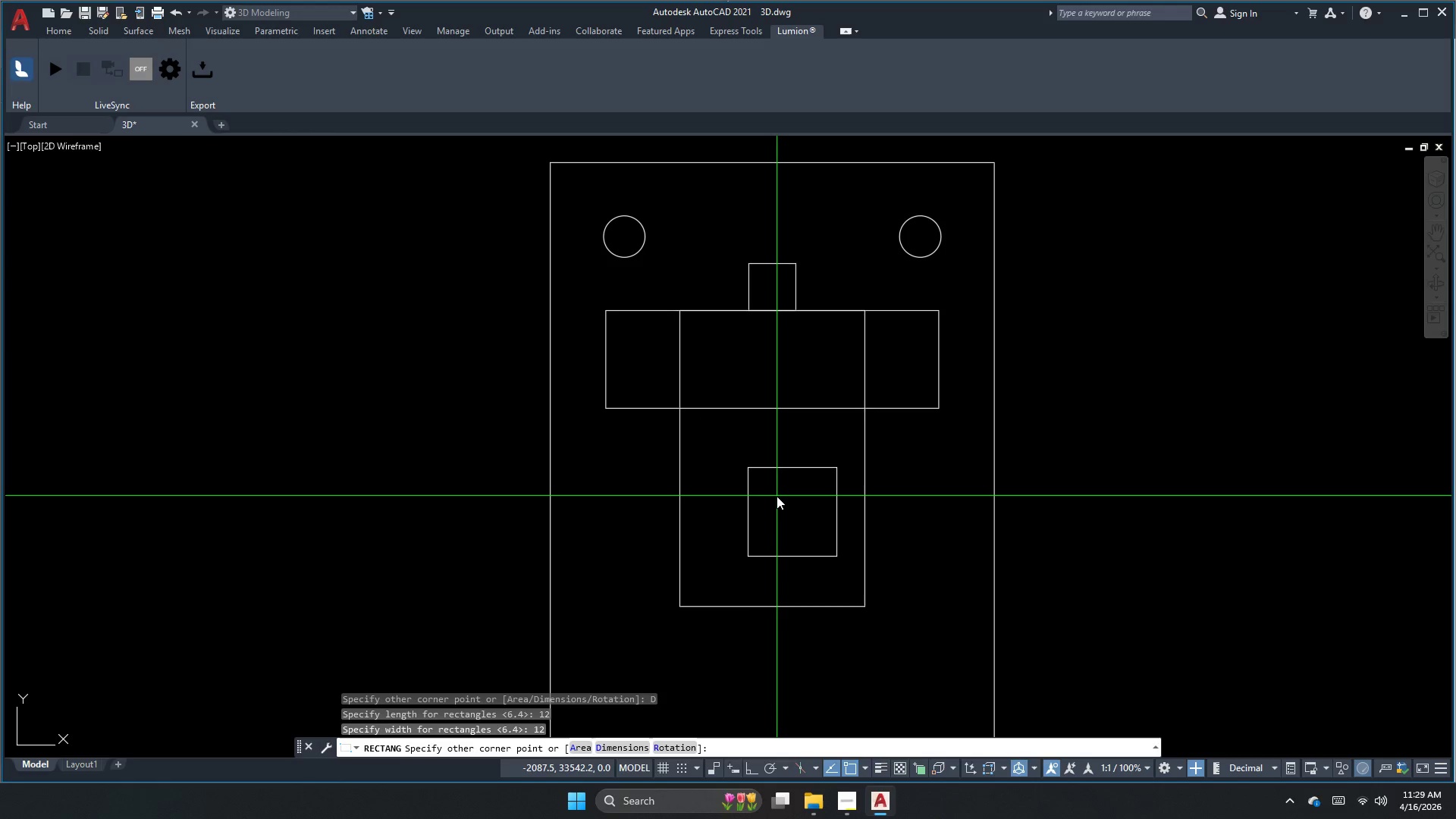 
left_click_drag(start_coordinate=[748, 468], to_coordinate=[773, 492])
 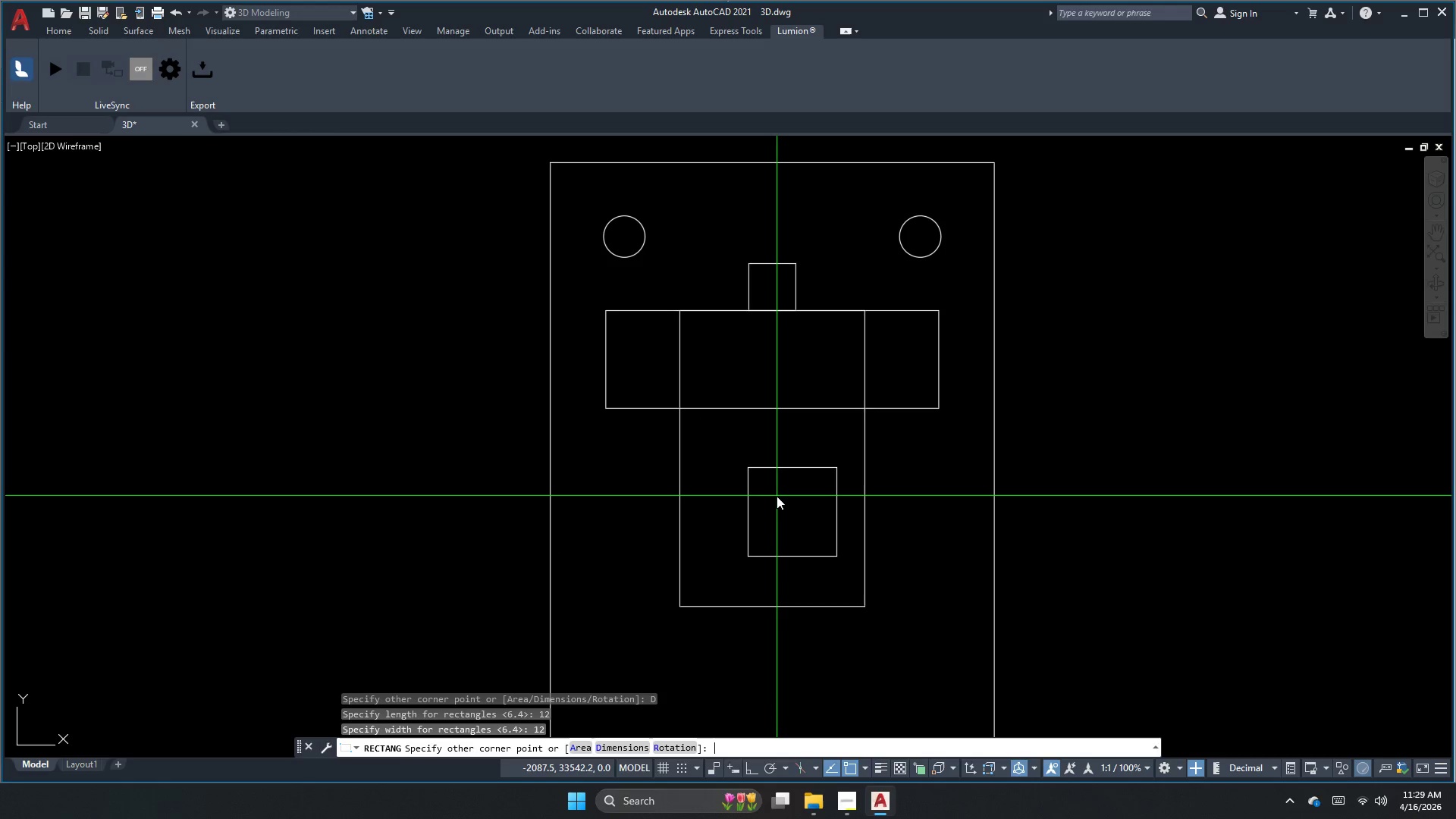 
left_click_drag(start_coordinate=[777, 496], to_coordinate=[777, 512])
 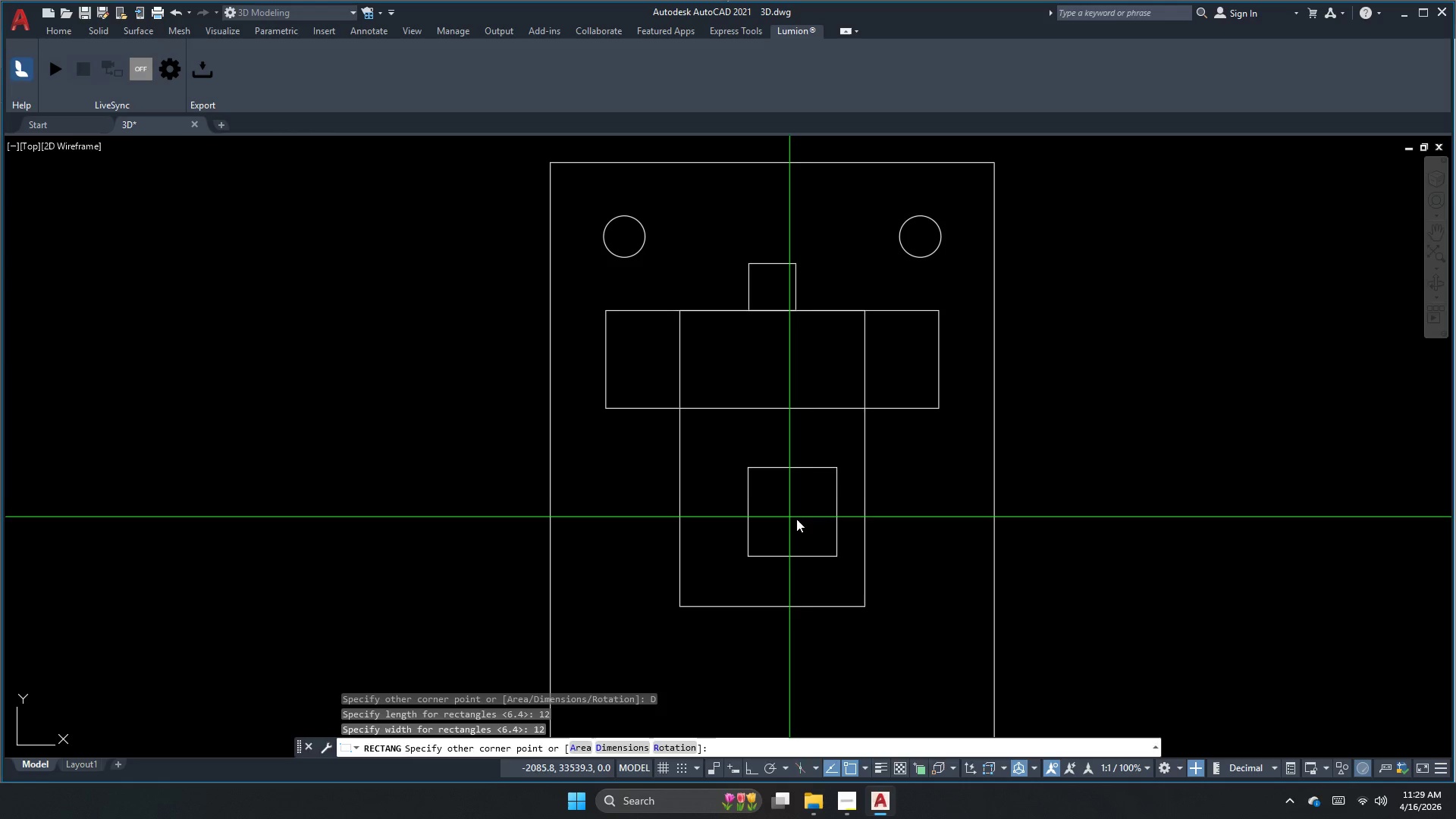 
key(Escape)
 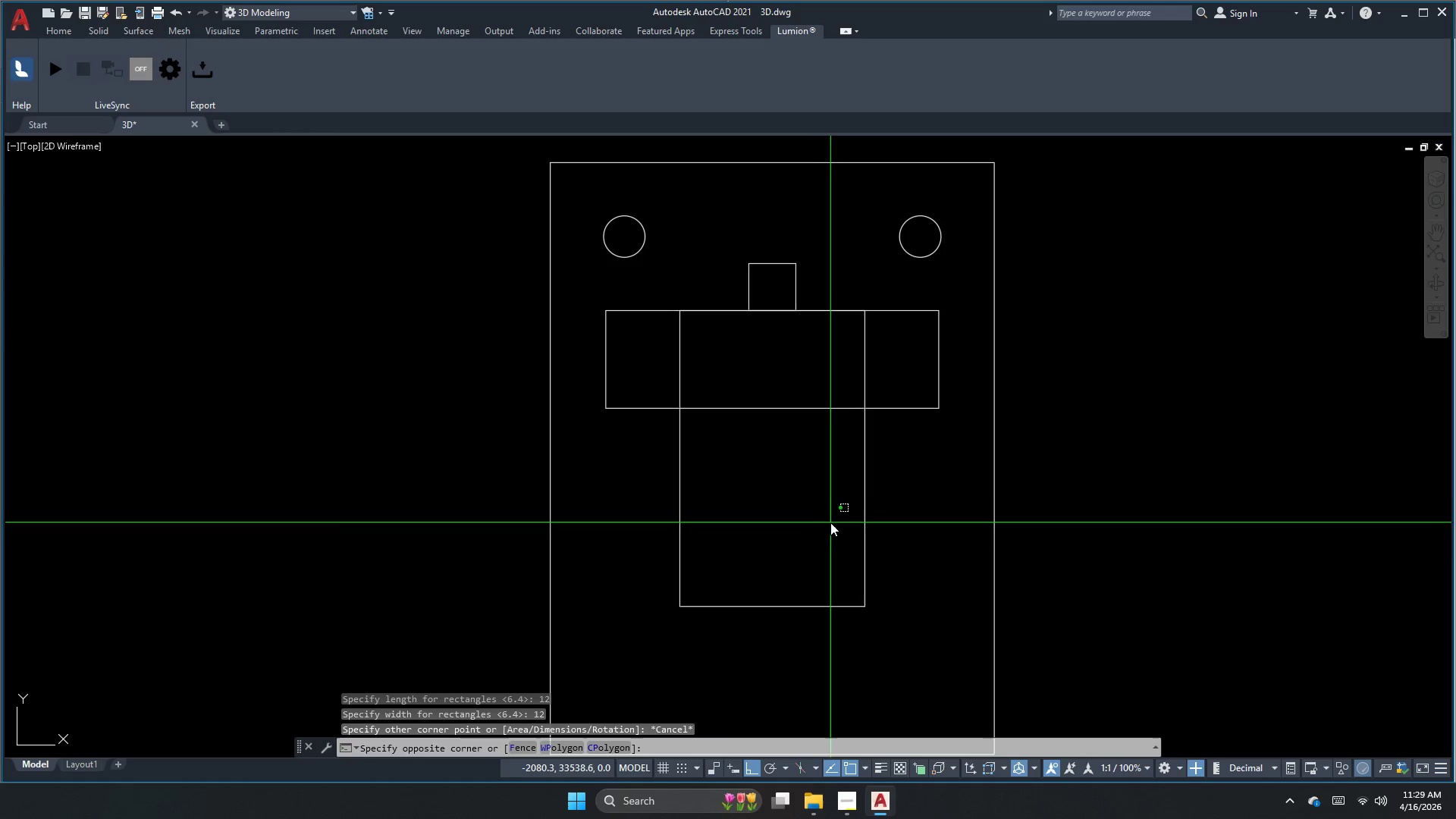 
triple_click([789, 443])
 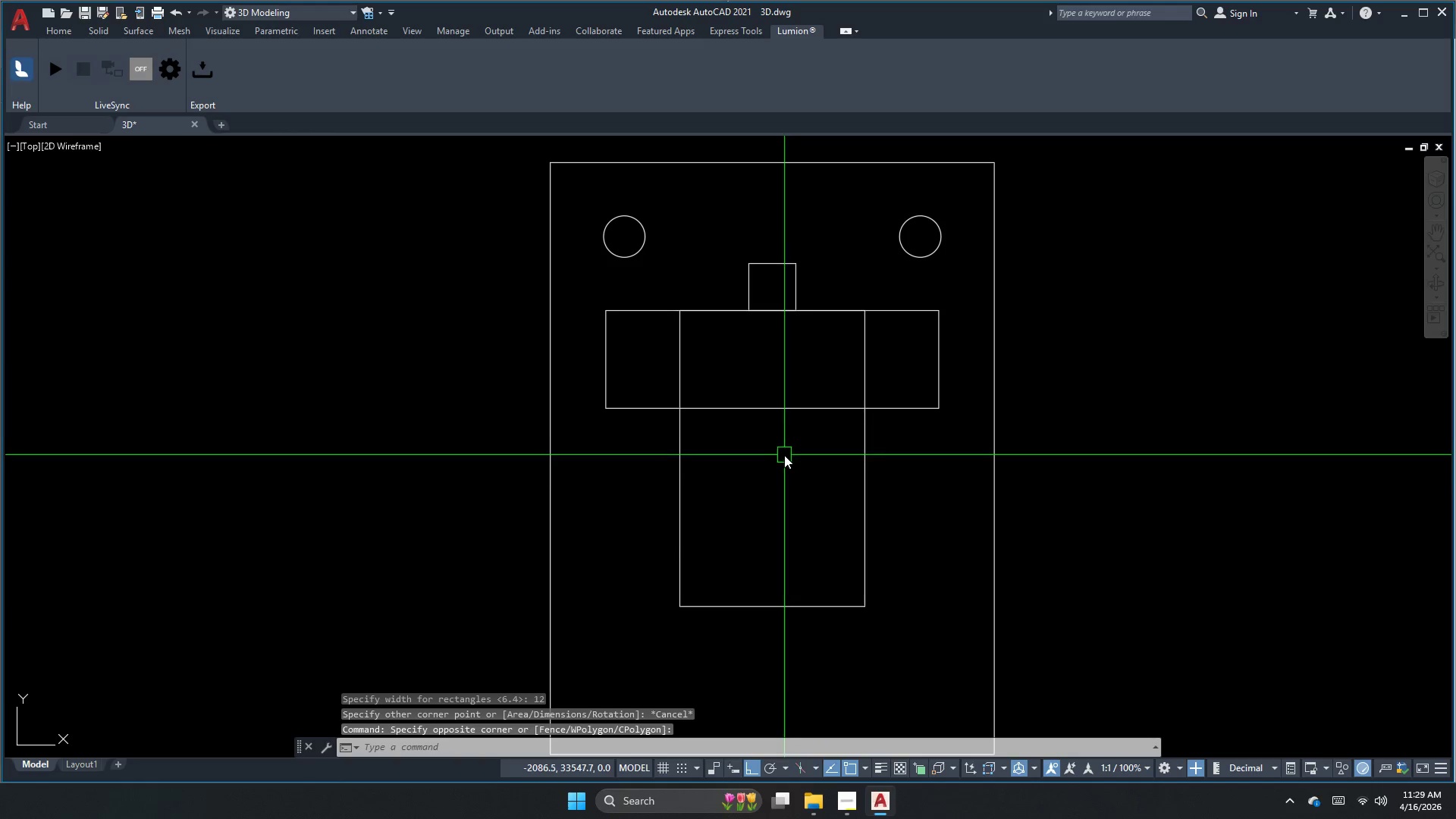 
key(Escape)
 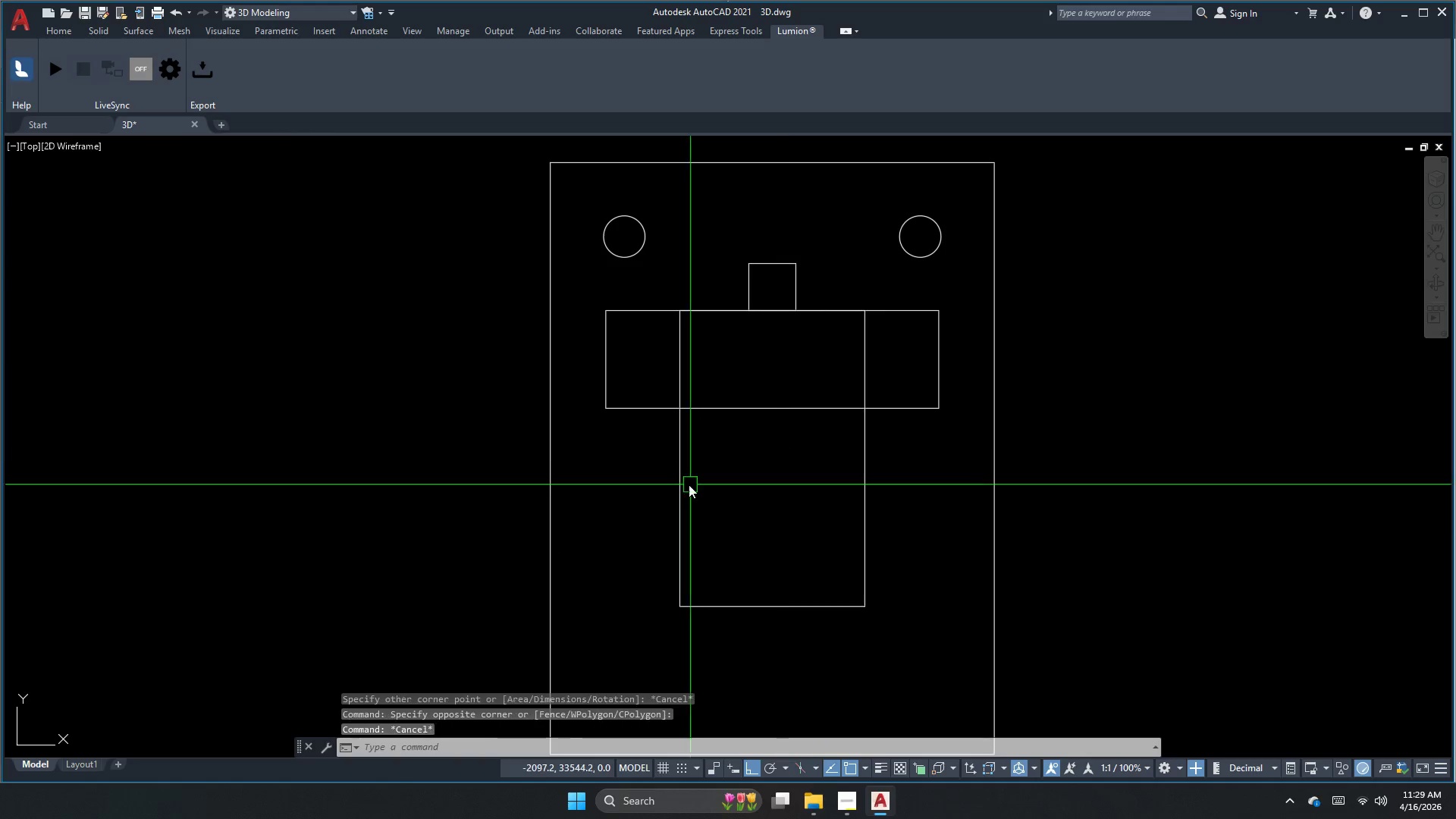 
scroll: coordinate [680, 489], scroll_direction: down, amount: 2.0
 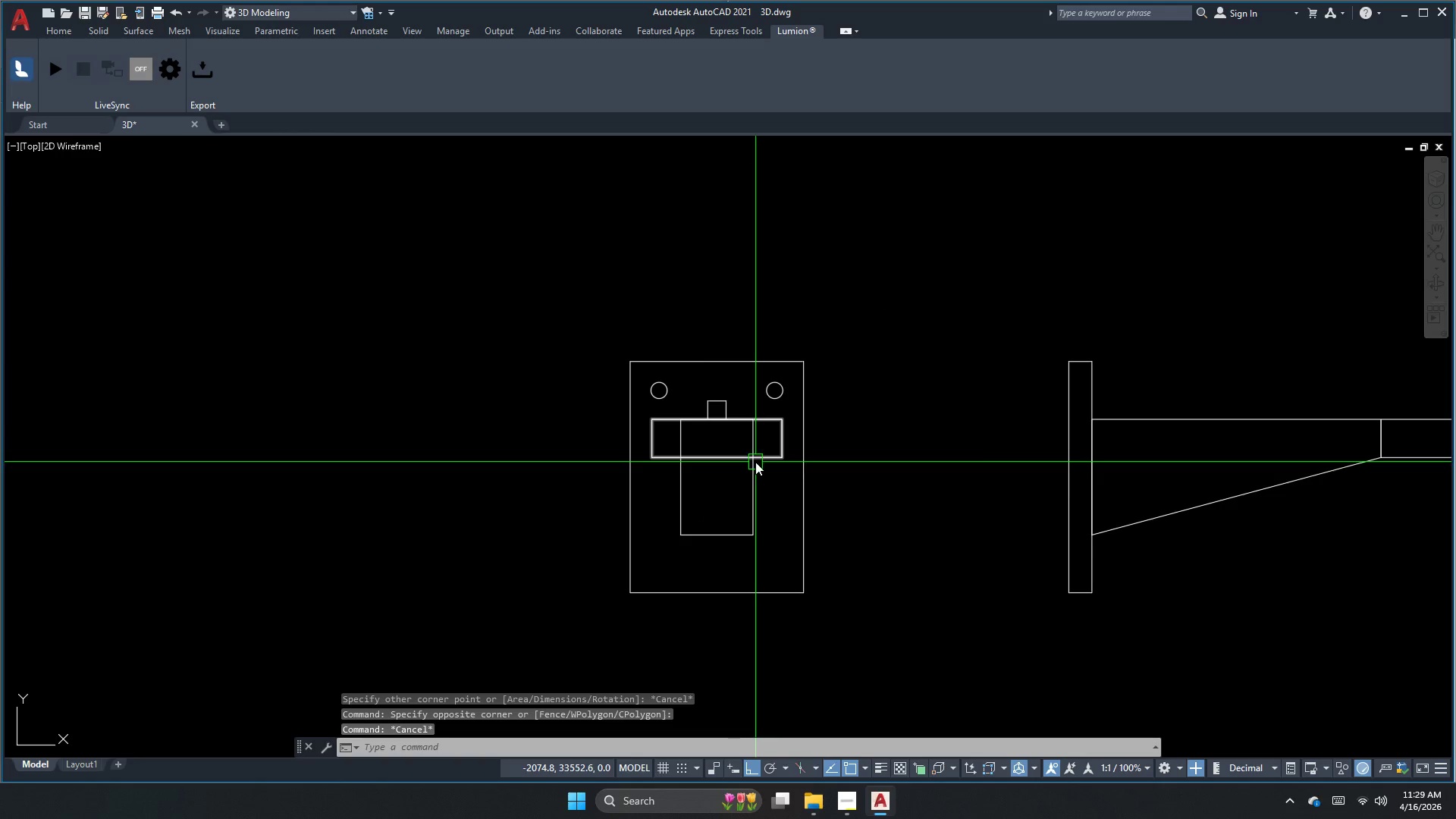 
key(Escape)
 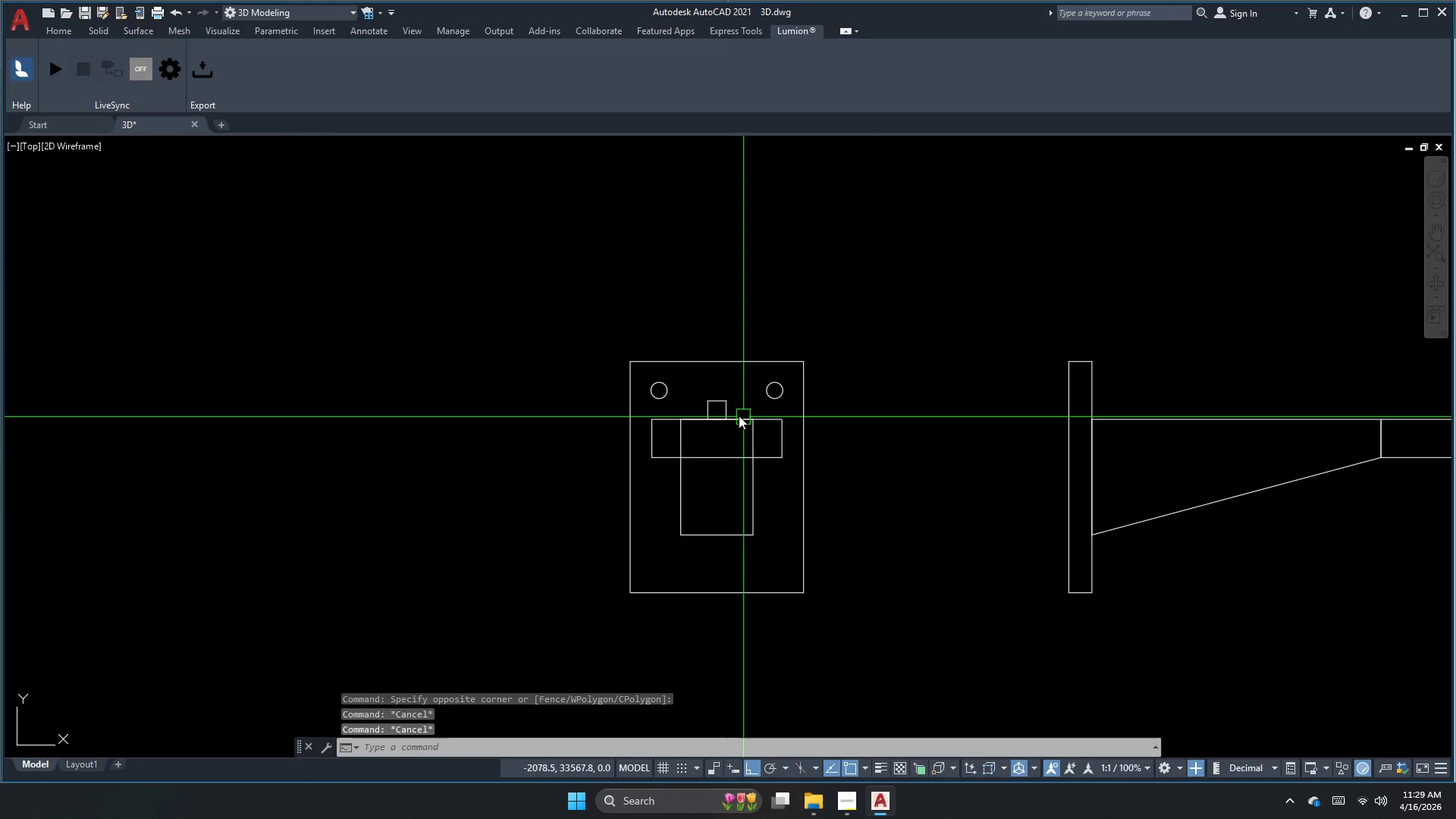 
scroll: coordinate [626, 409], scroll_direction: up, amount: 2.0
 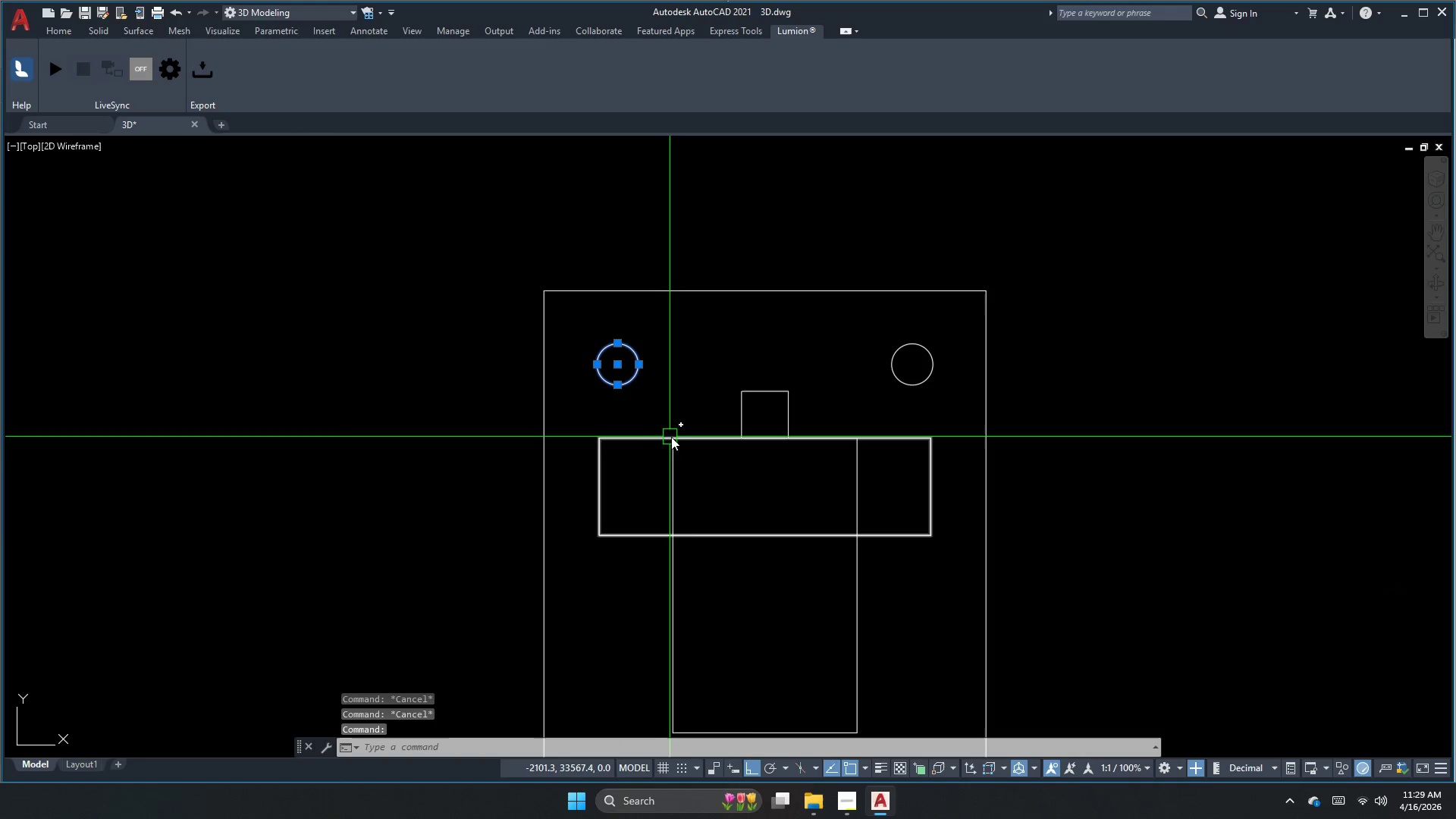 
key(Escape)
key(Escape)
type(dl)
 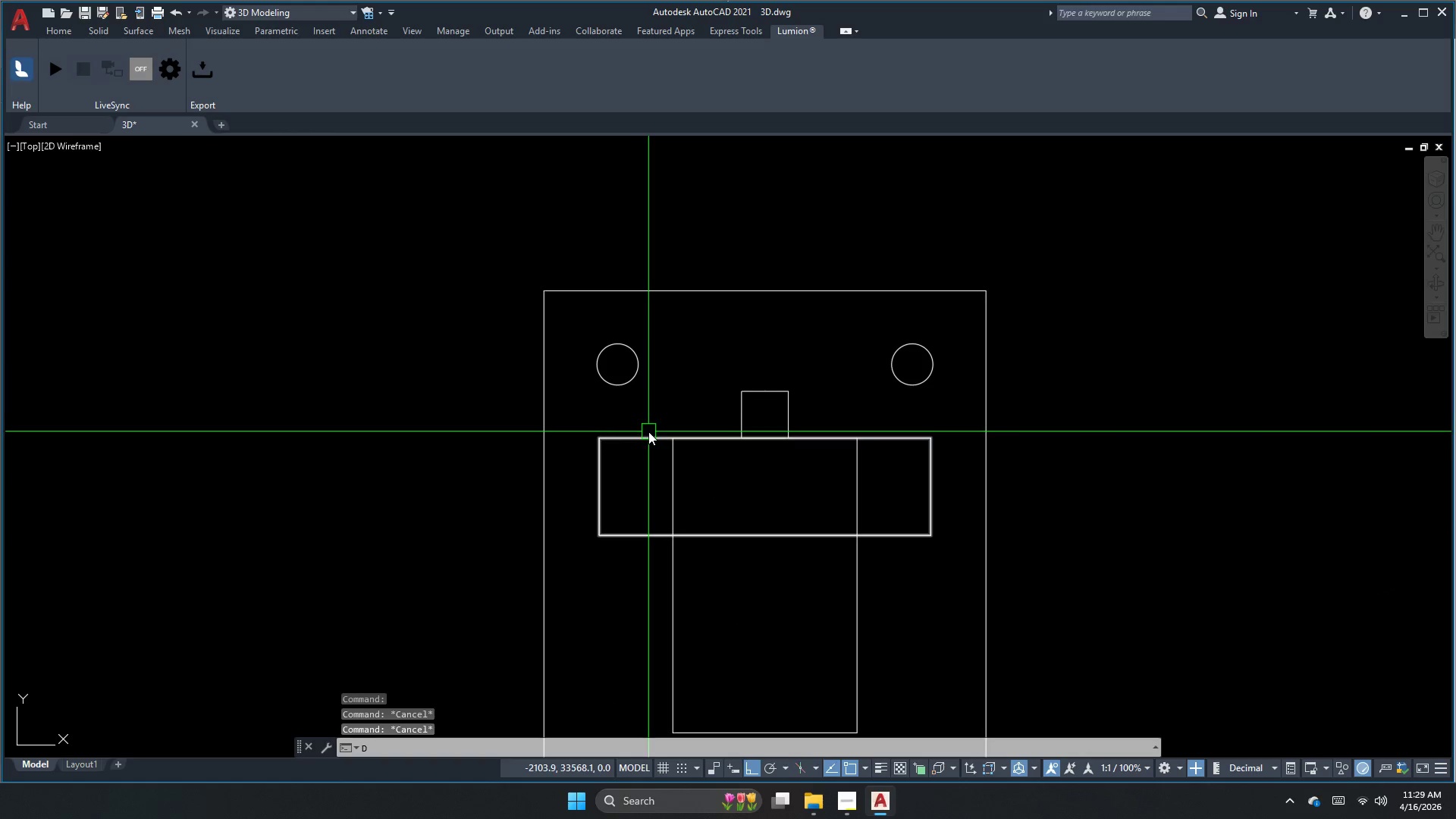 
key(I)
 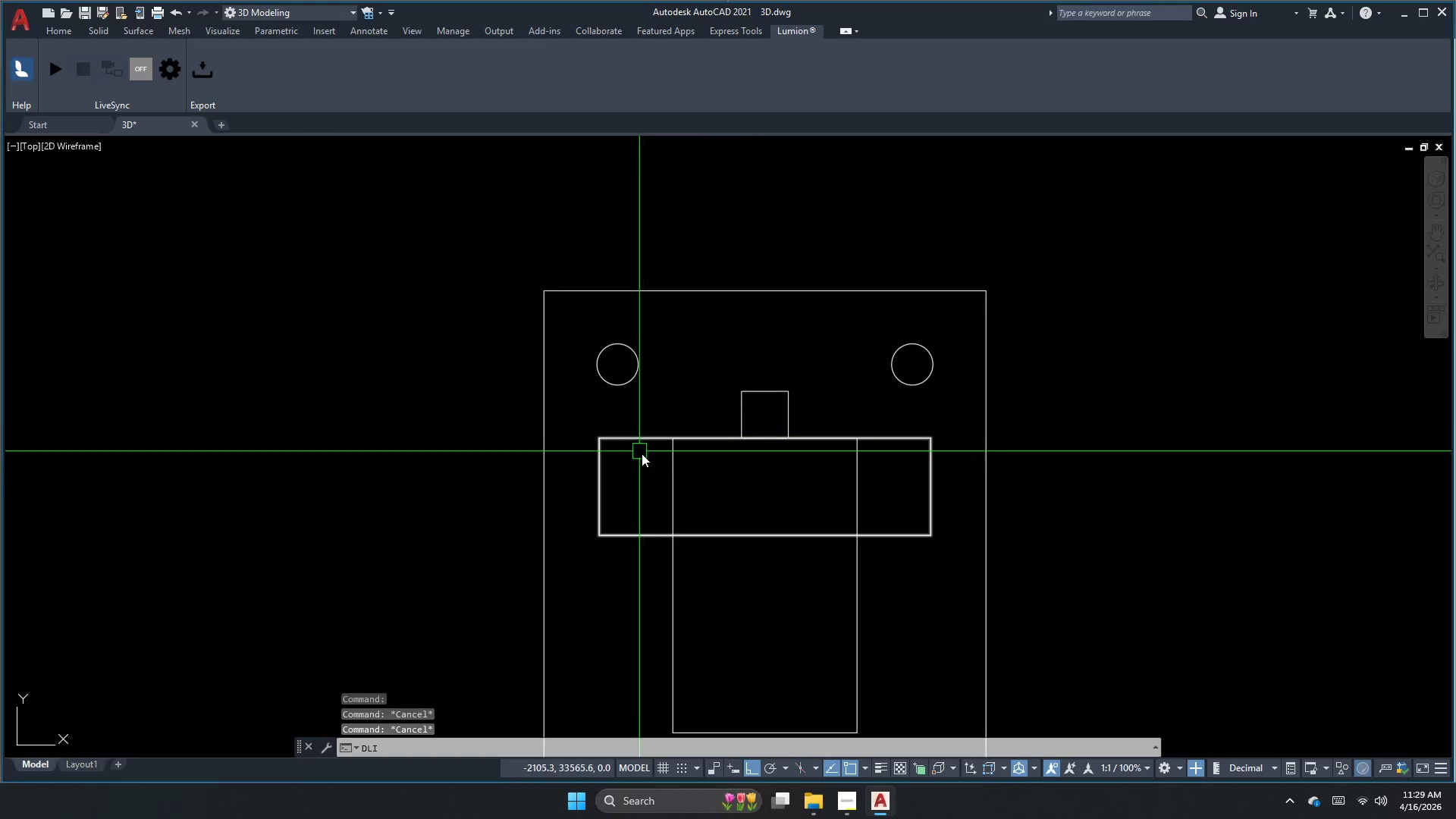 
key(Space)
 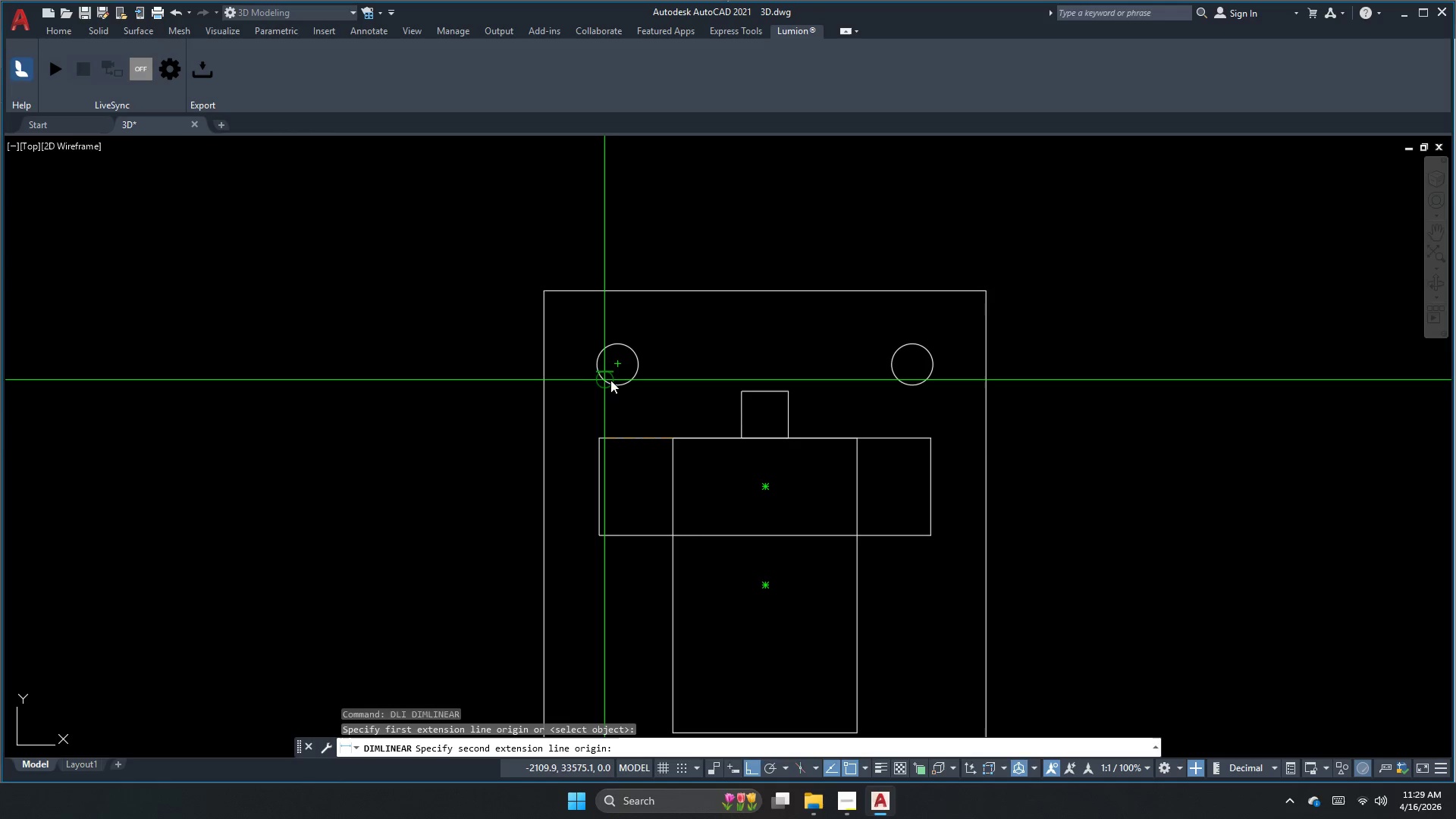 
left_click([622, 366])
 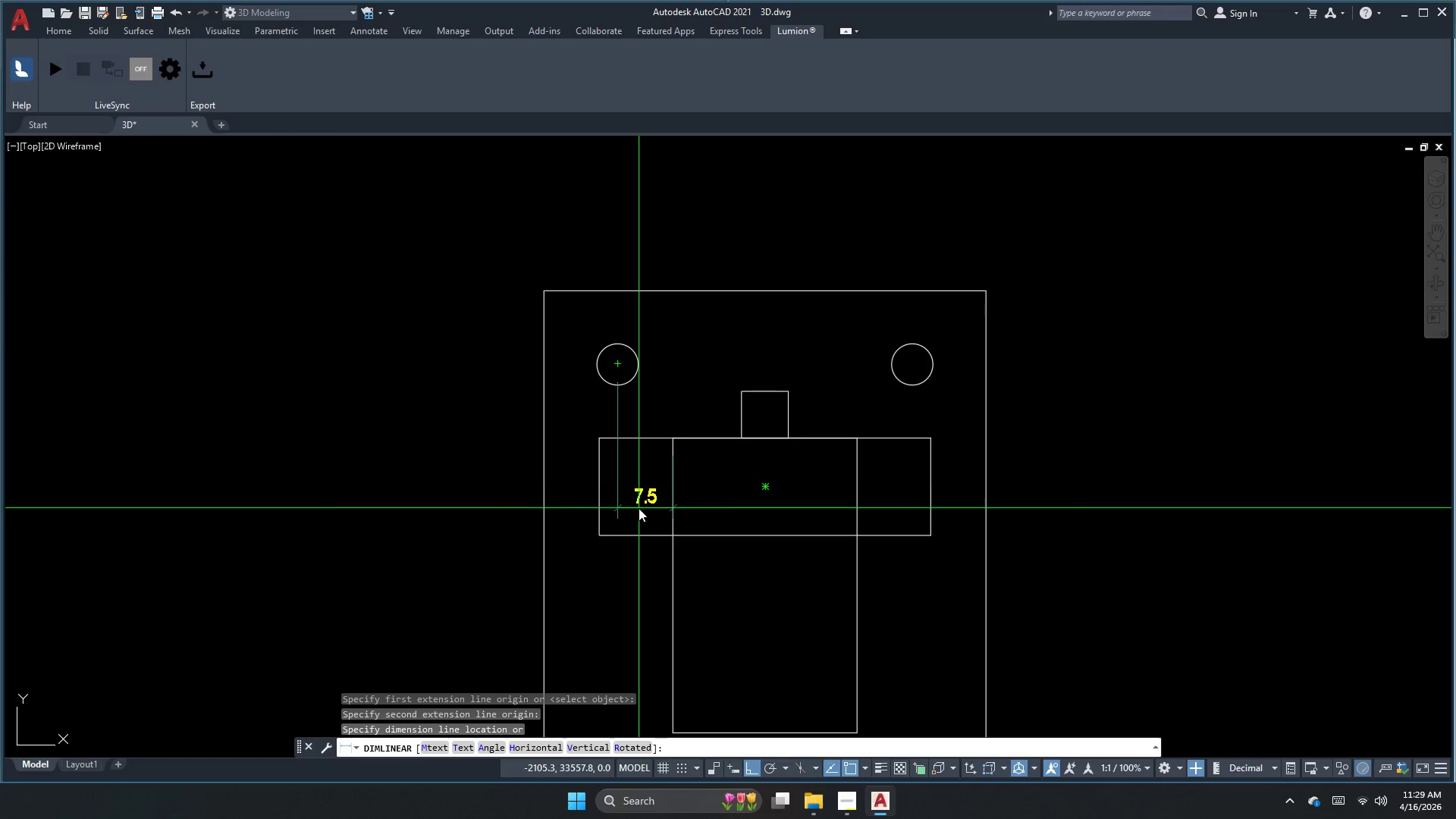 
key(Escape)
 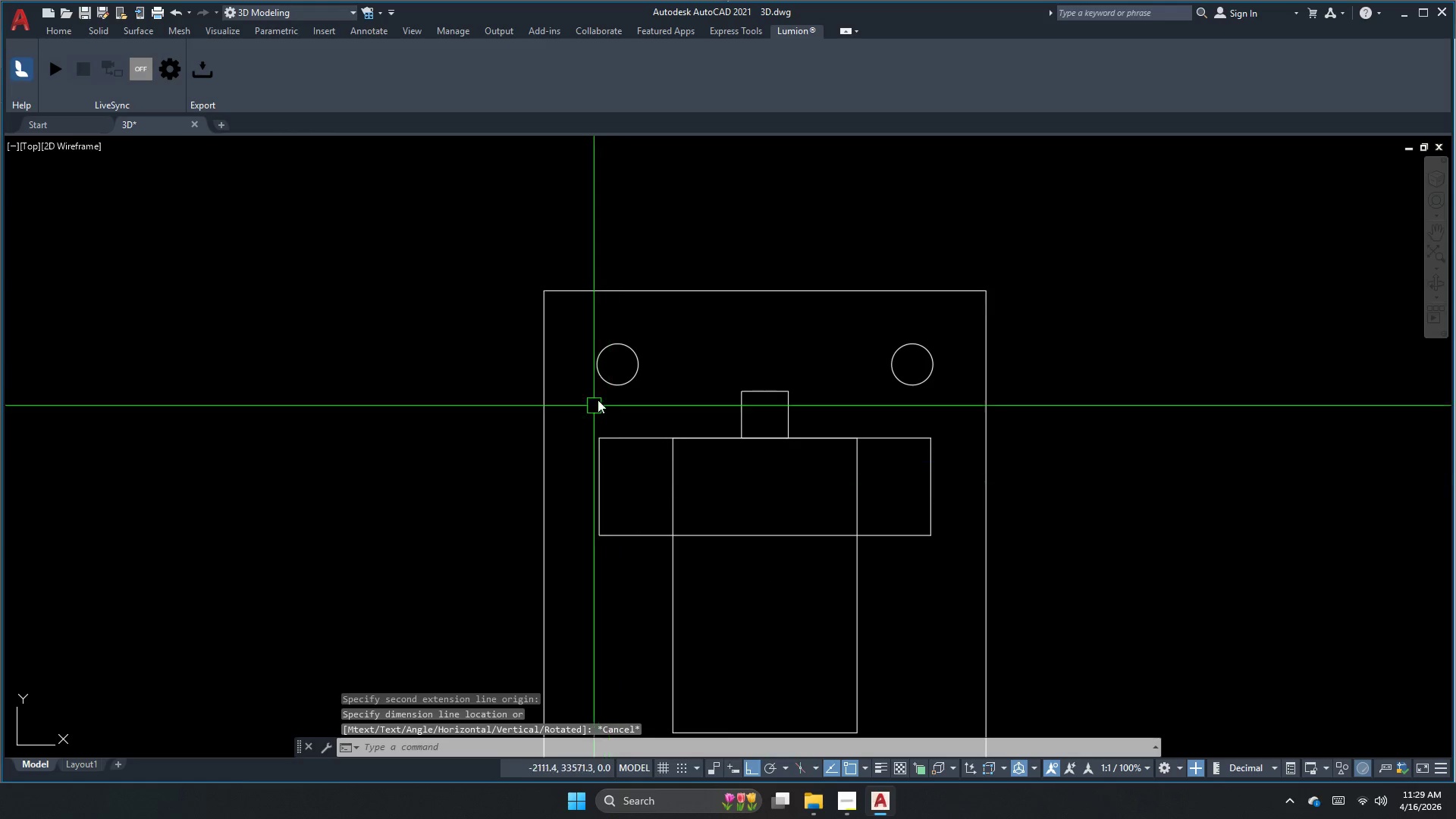 
key(Space)
 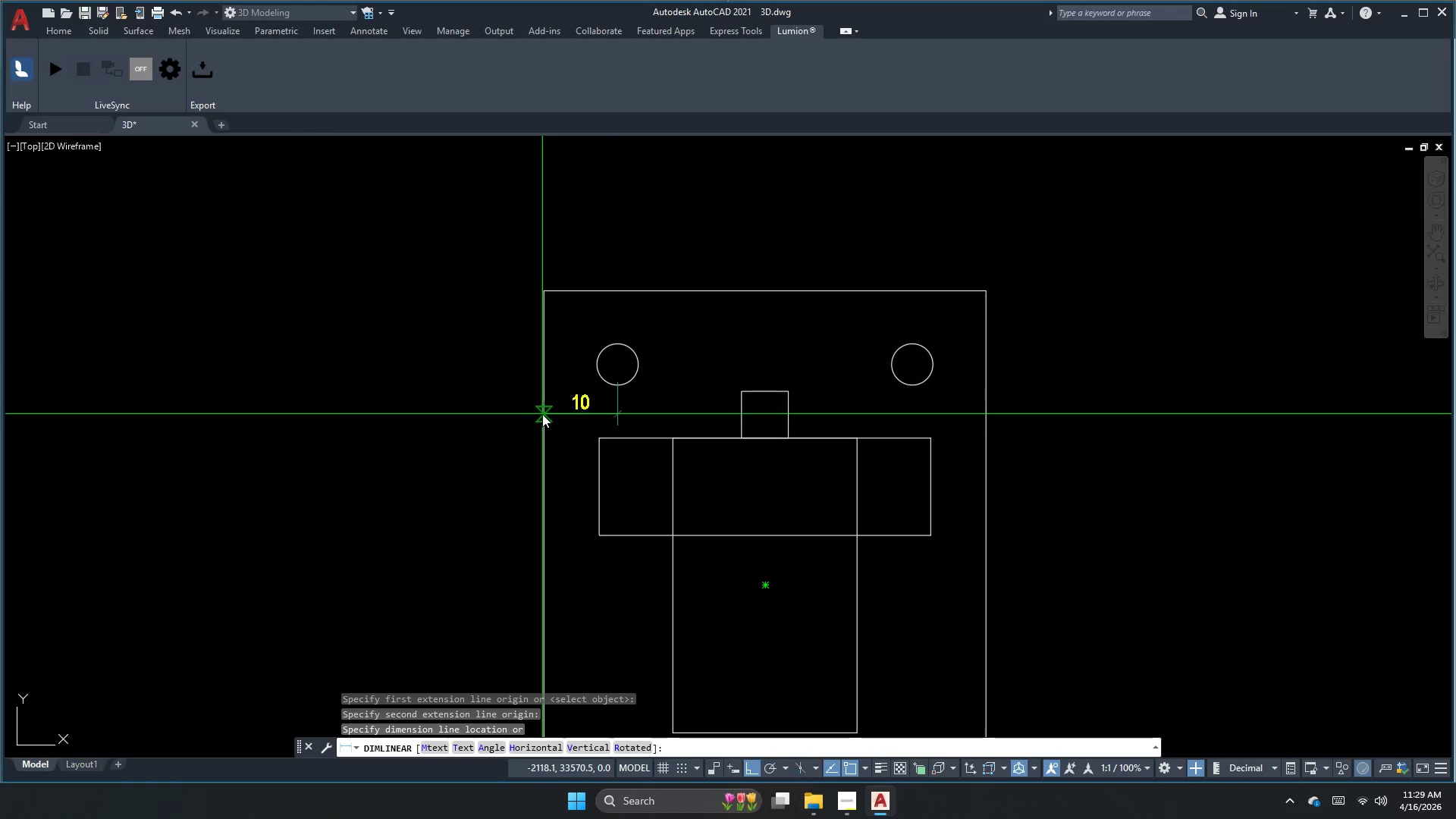 
key(Escape)
 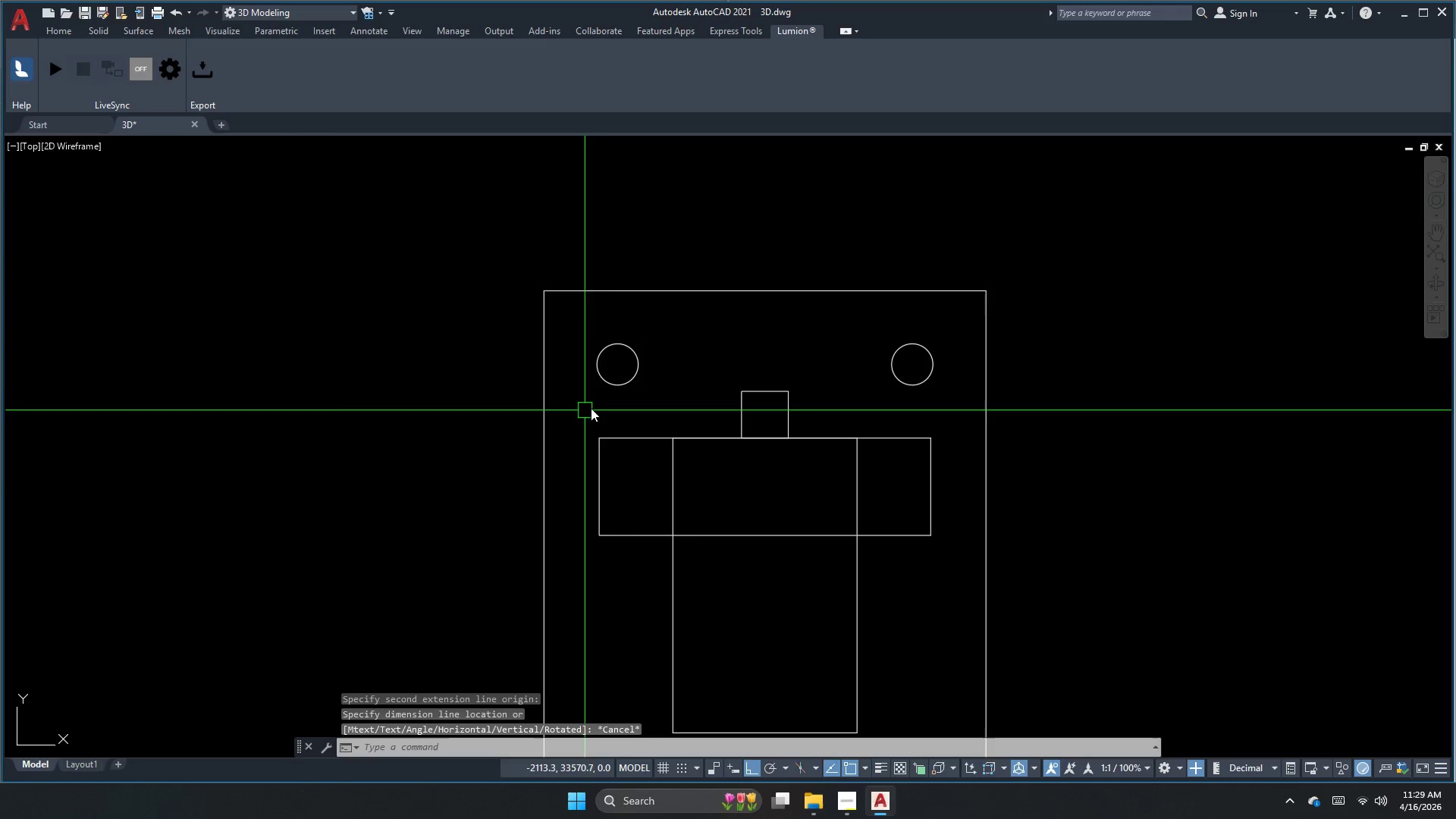 
key(Escape)
 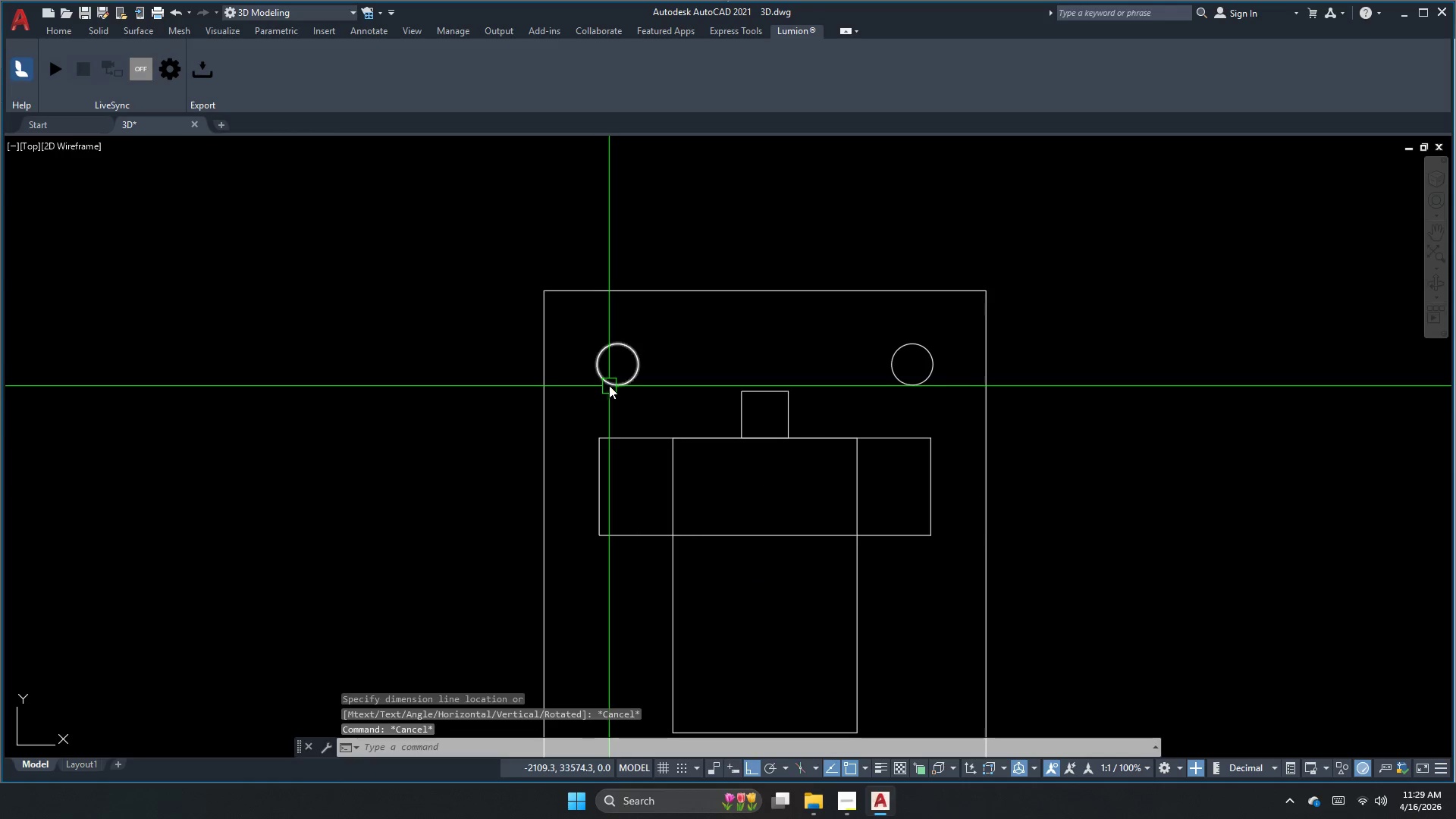 
left_click([610, 385])
 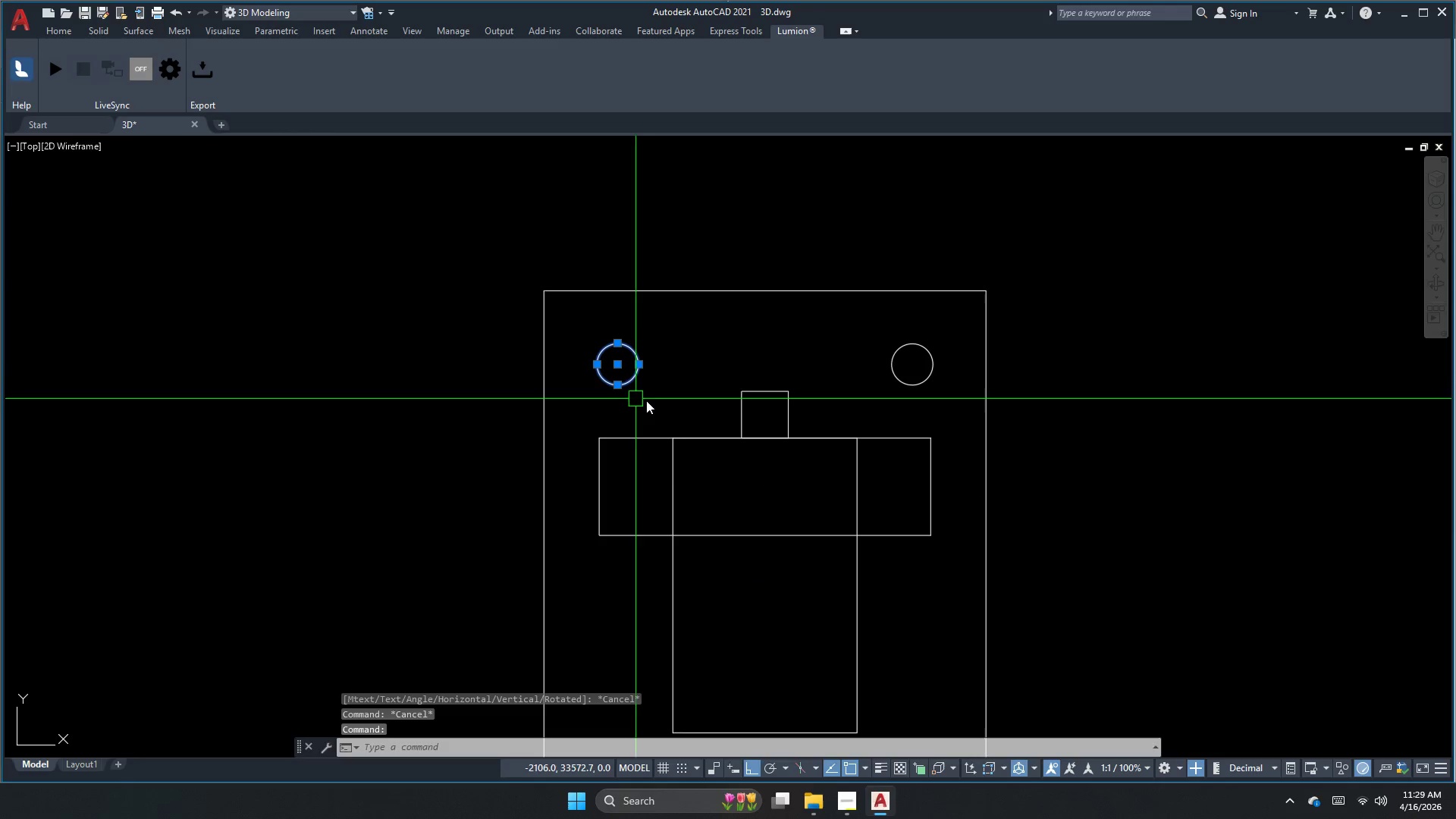 
key(M)
 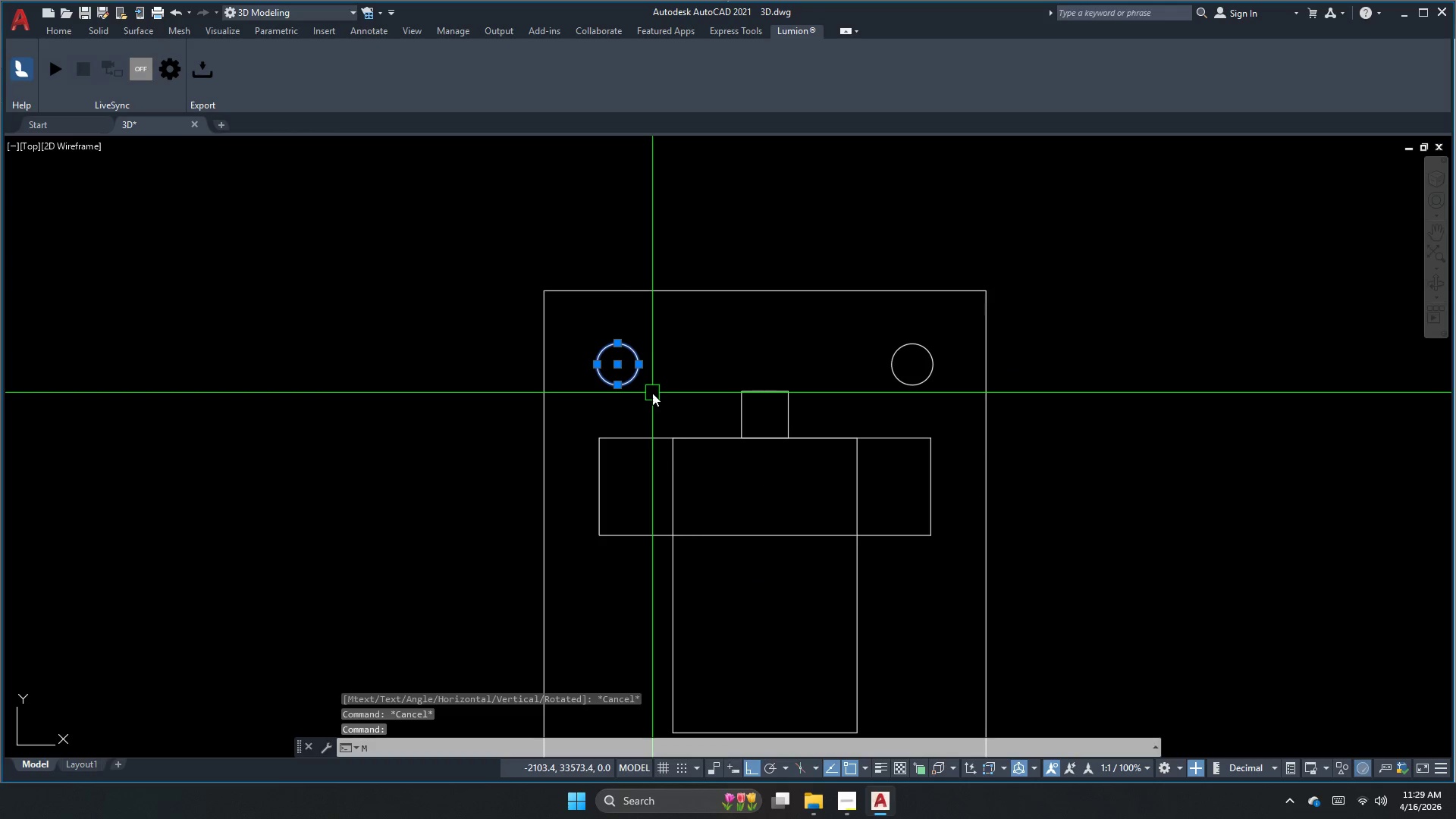 
key(Space)